 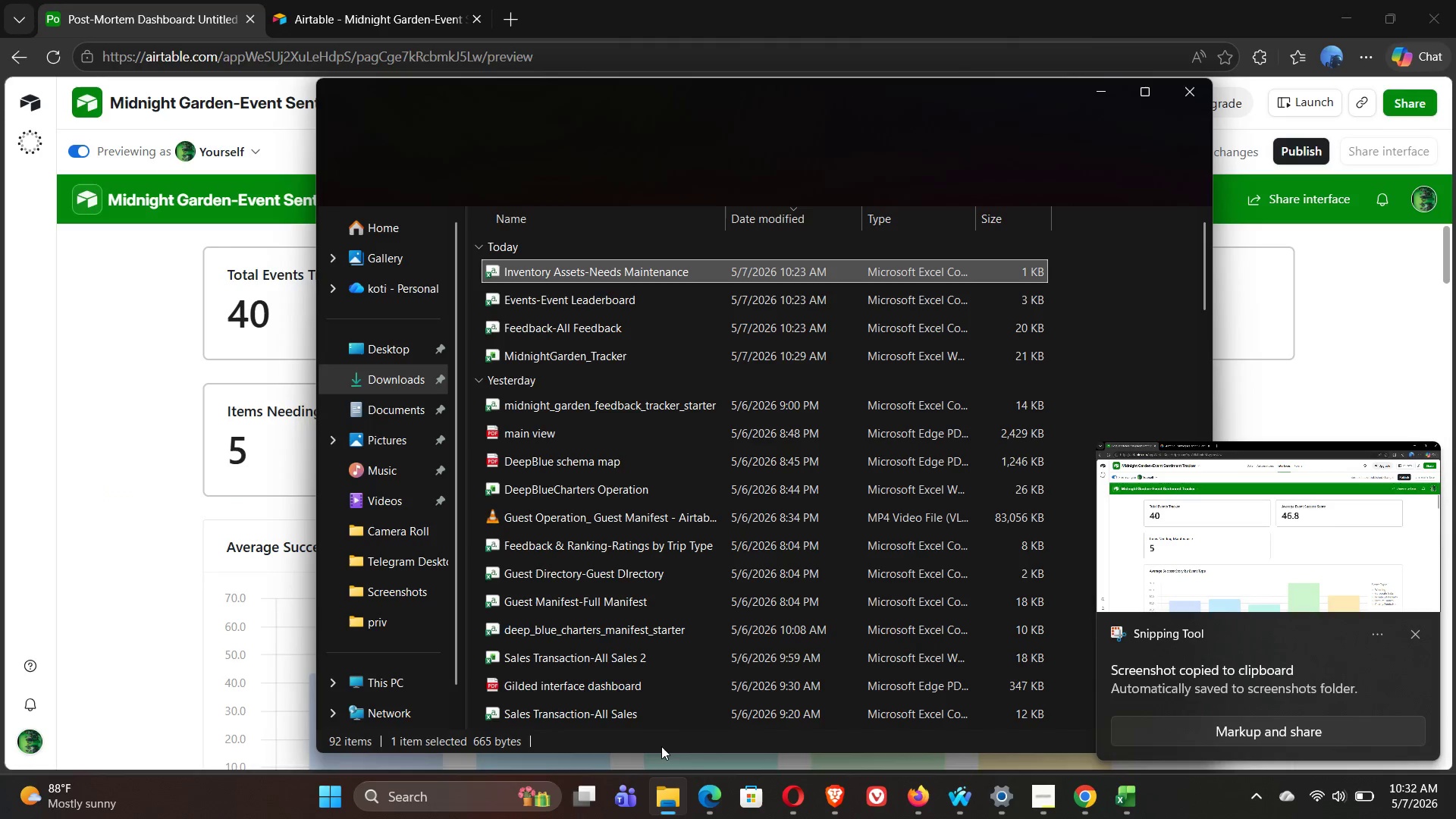 
left_click([384, 442])
 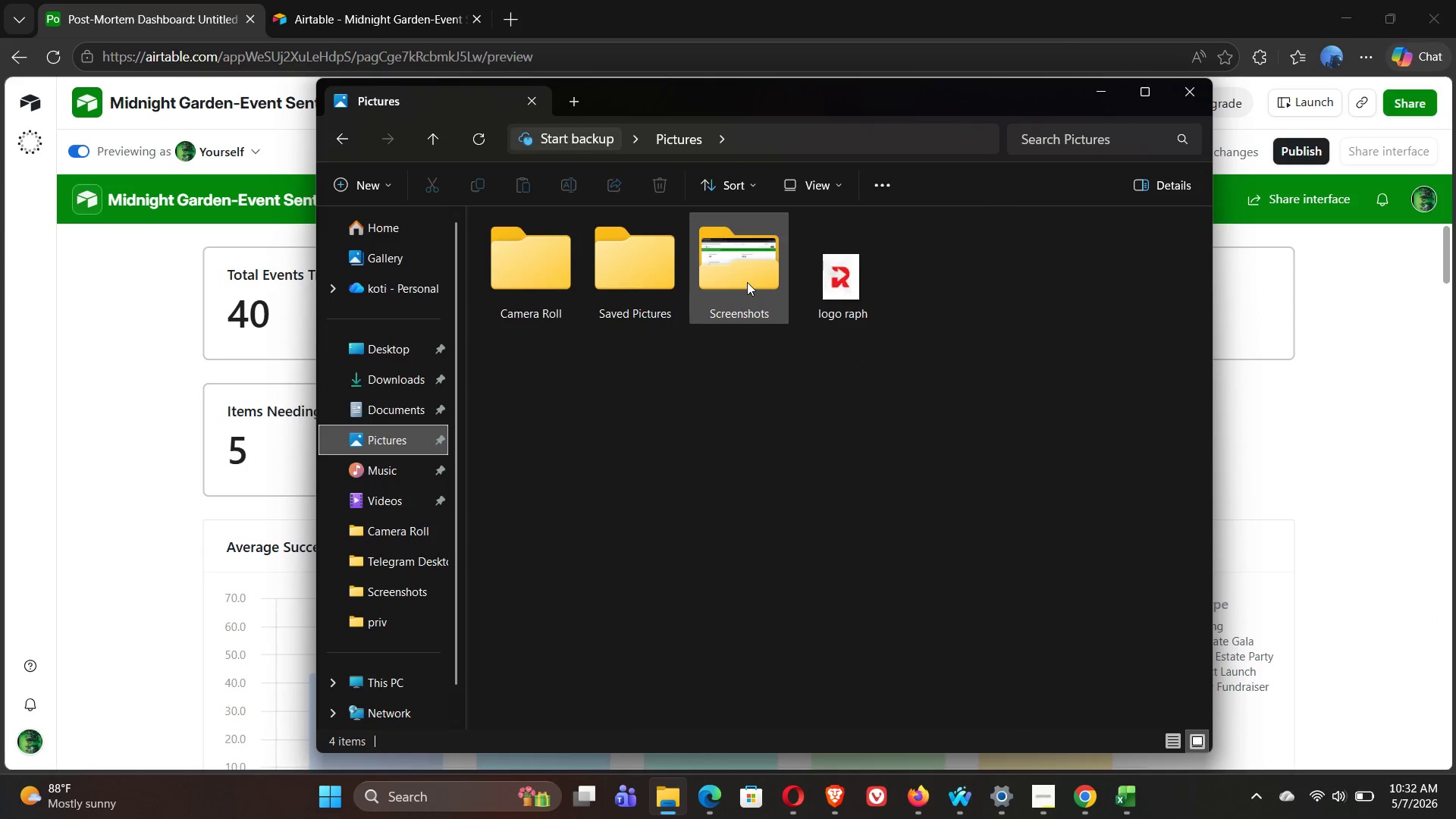 
double_click([747, 282])
 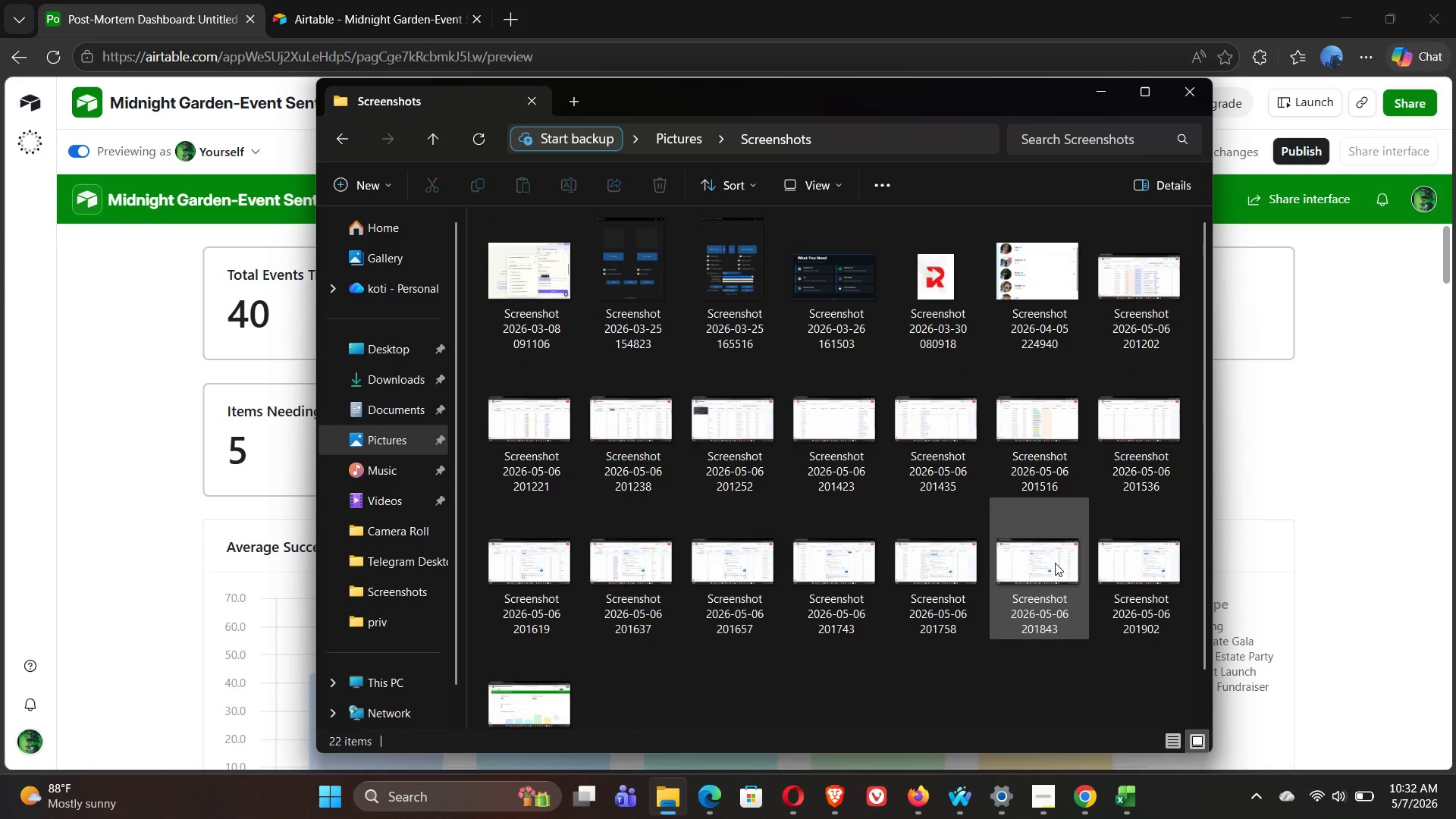 
left_click([1133, 573])
 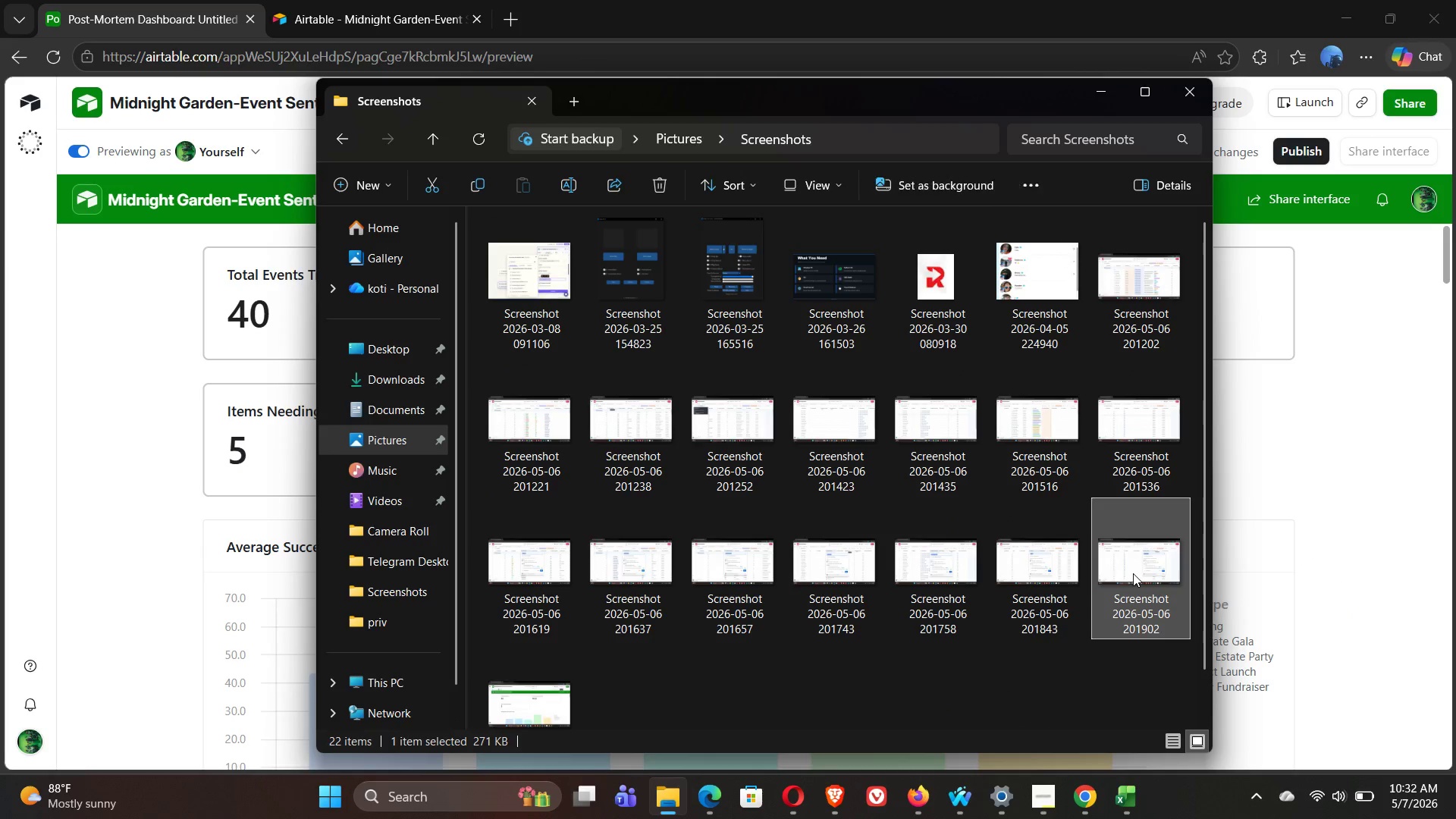 
key(Shift+ArrowUp)
 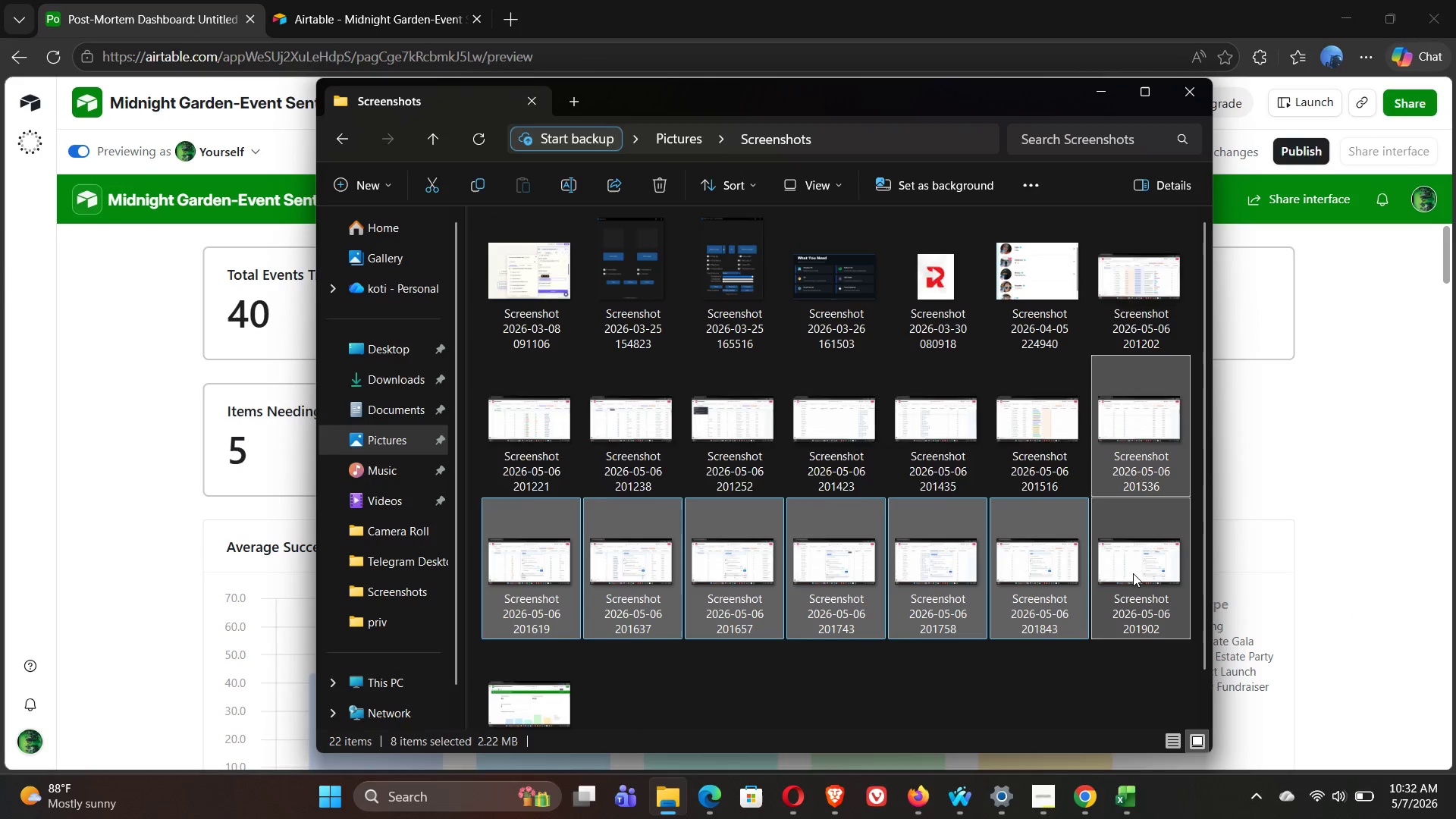 
key(Shift+ArrowUp)
 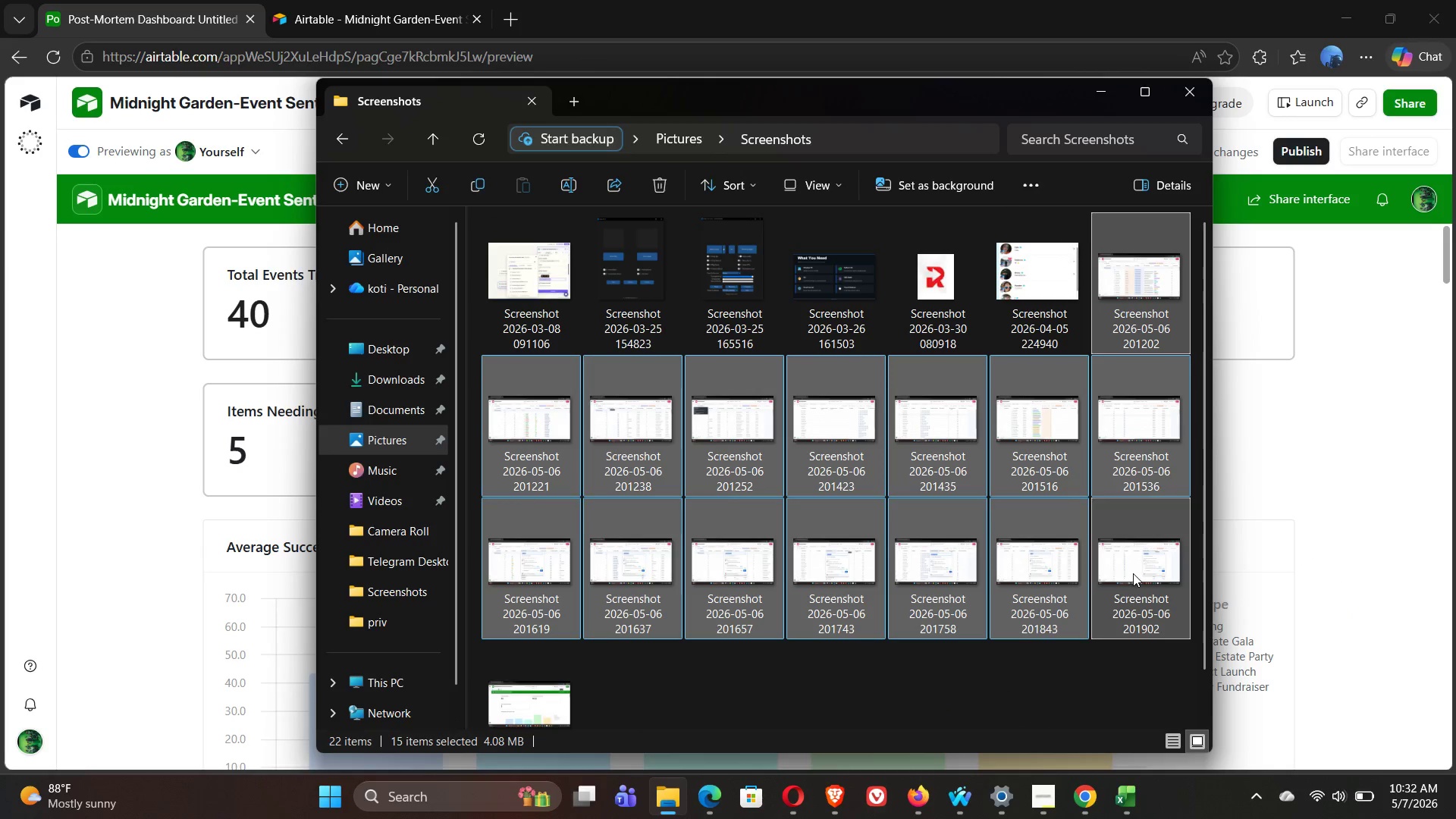 
key(Shift+ArrowUp)
 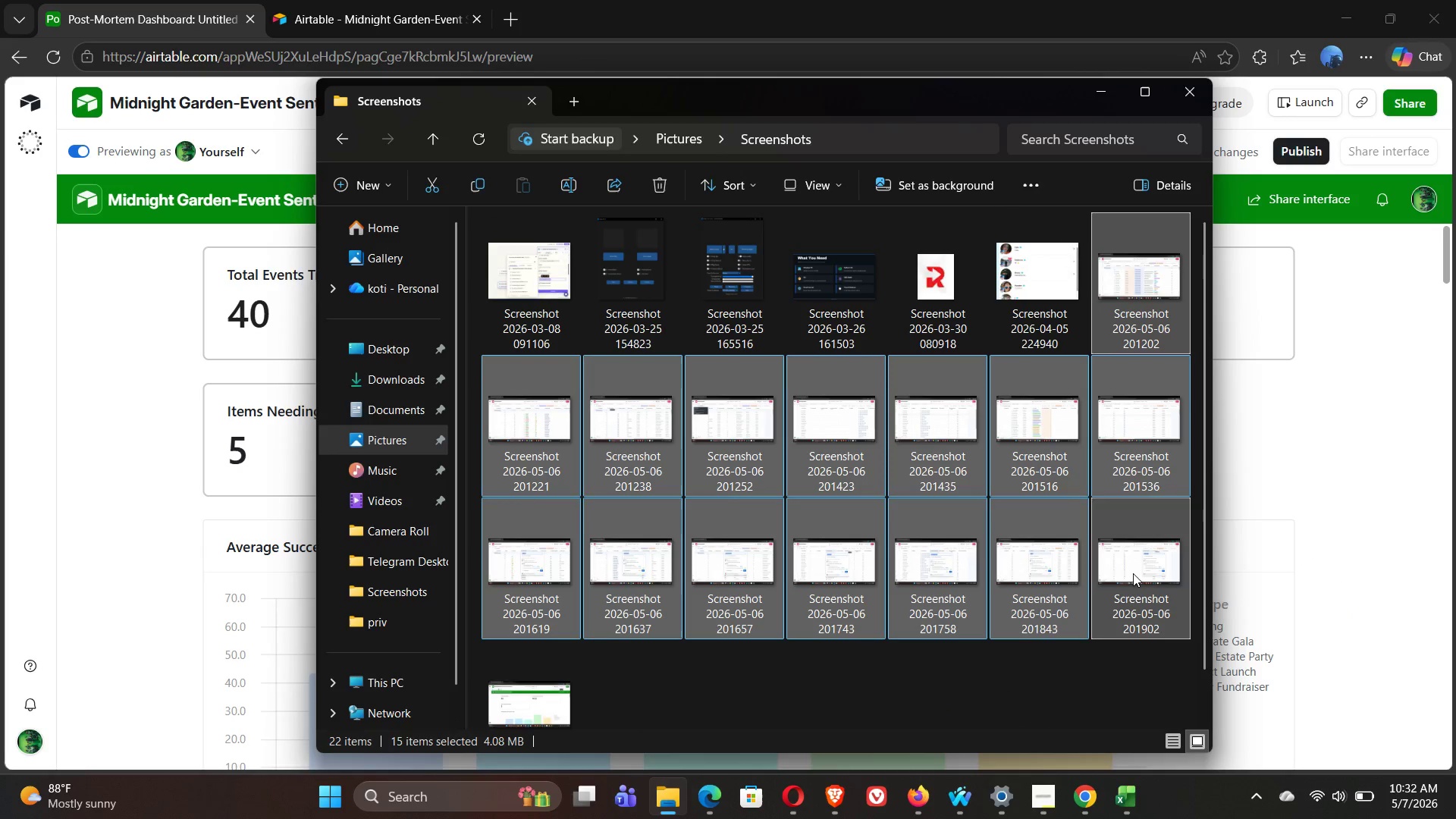 
key(Shift+ArrowLeft)
 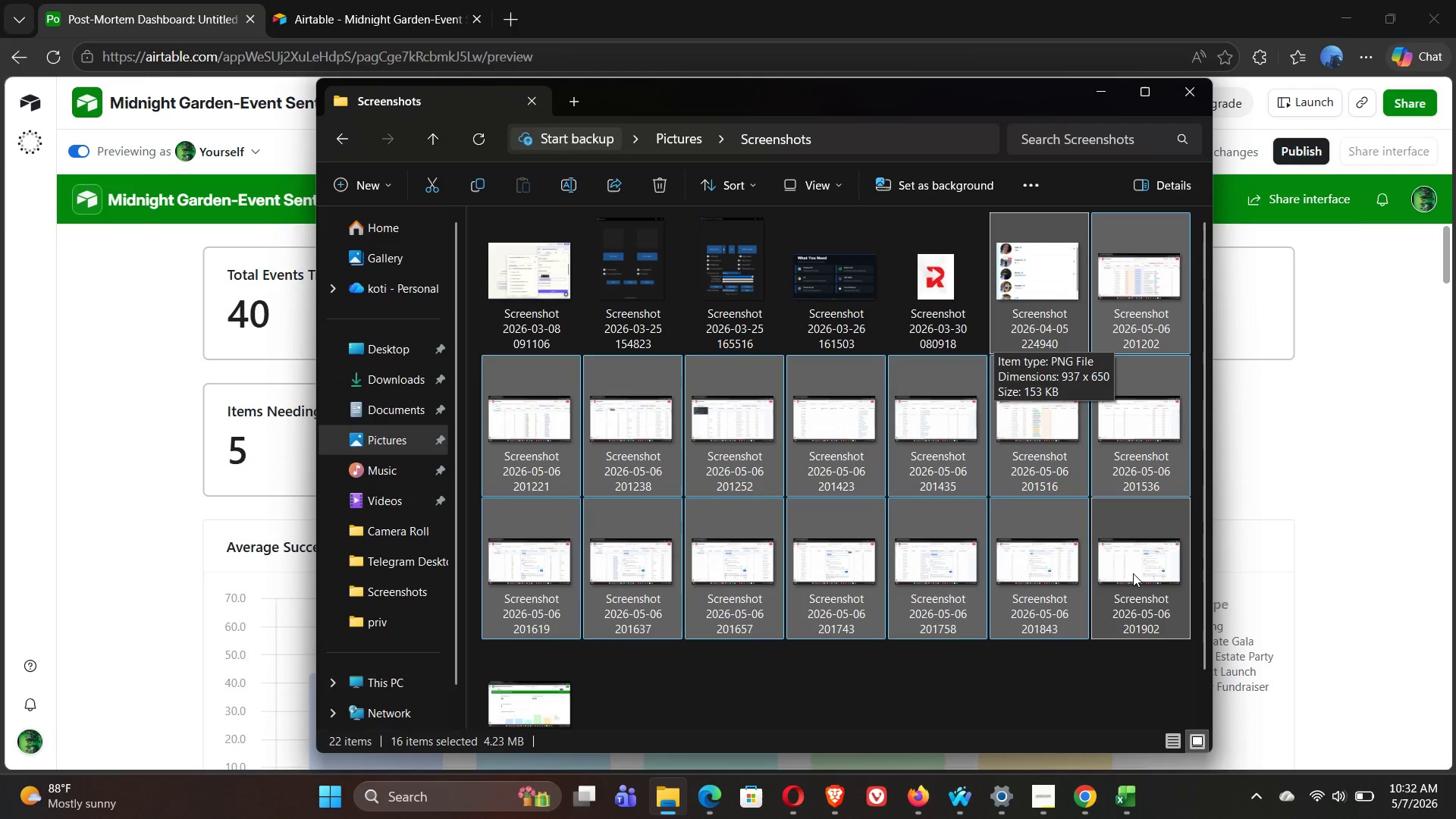 
wait(5.53)
 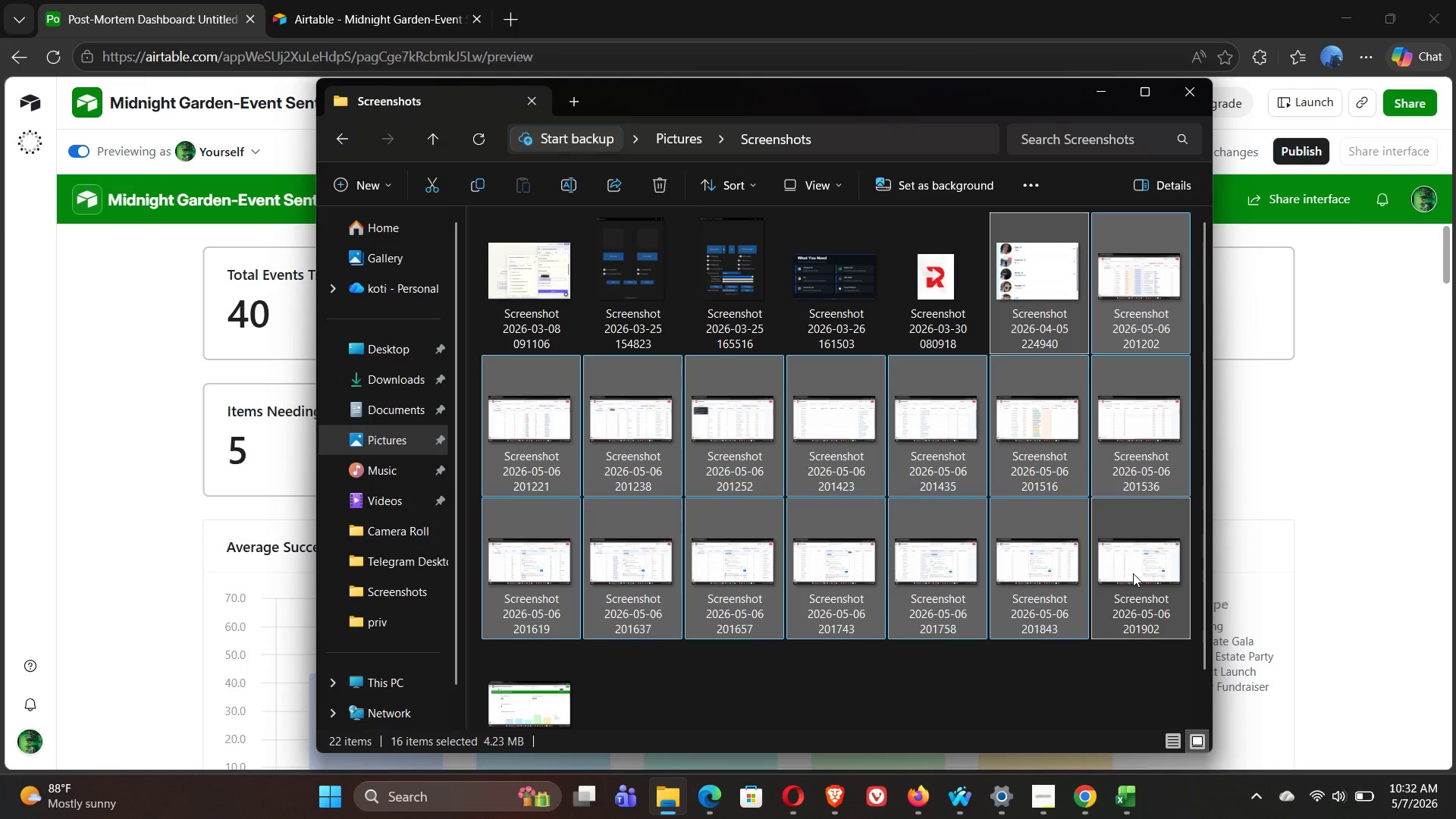 
key(Shift+ArrowRight)
 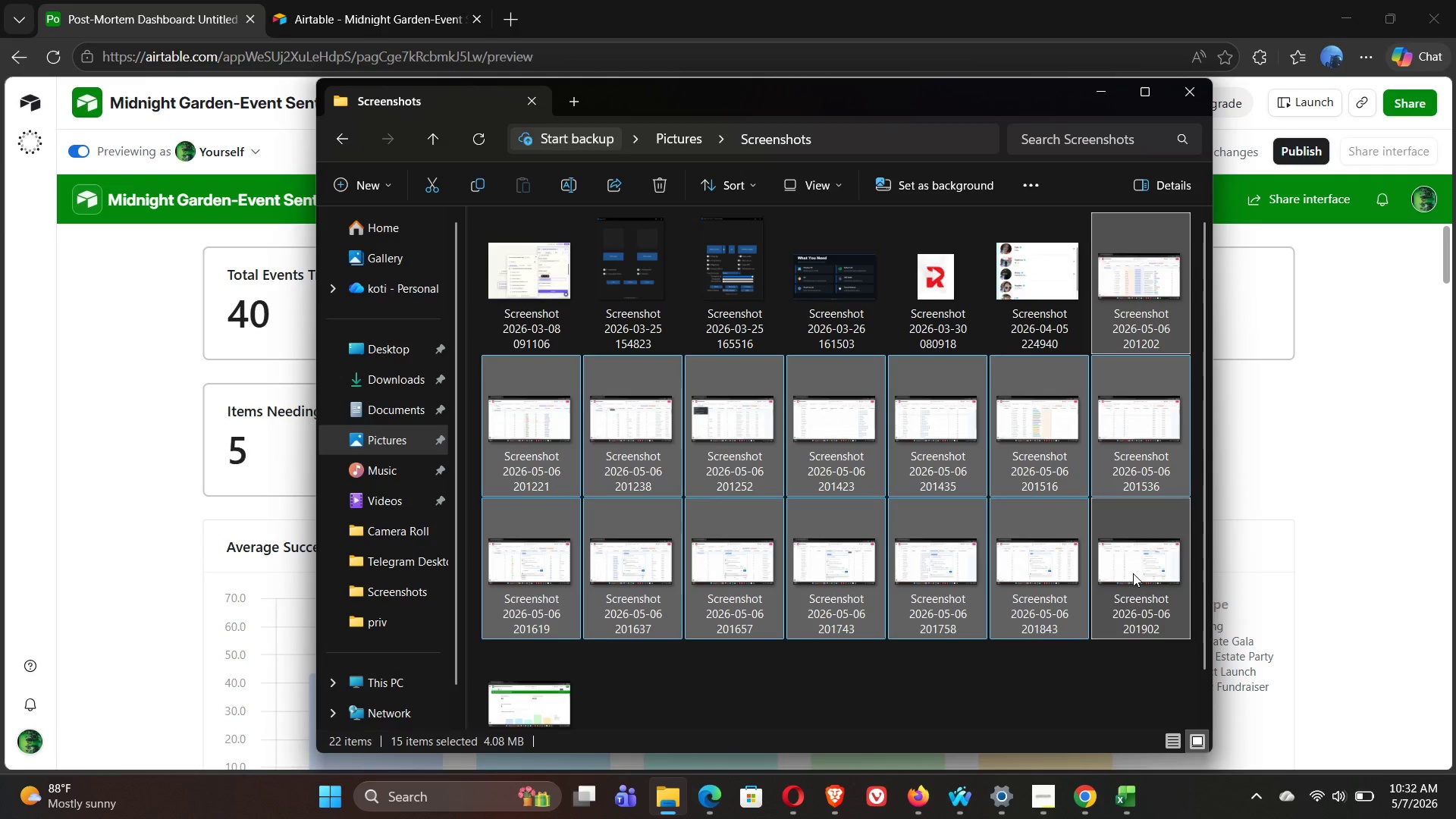 
key(Delete)
 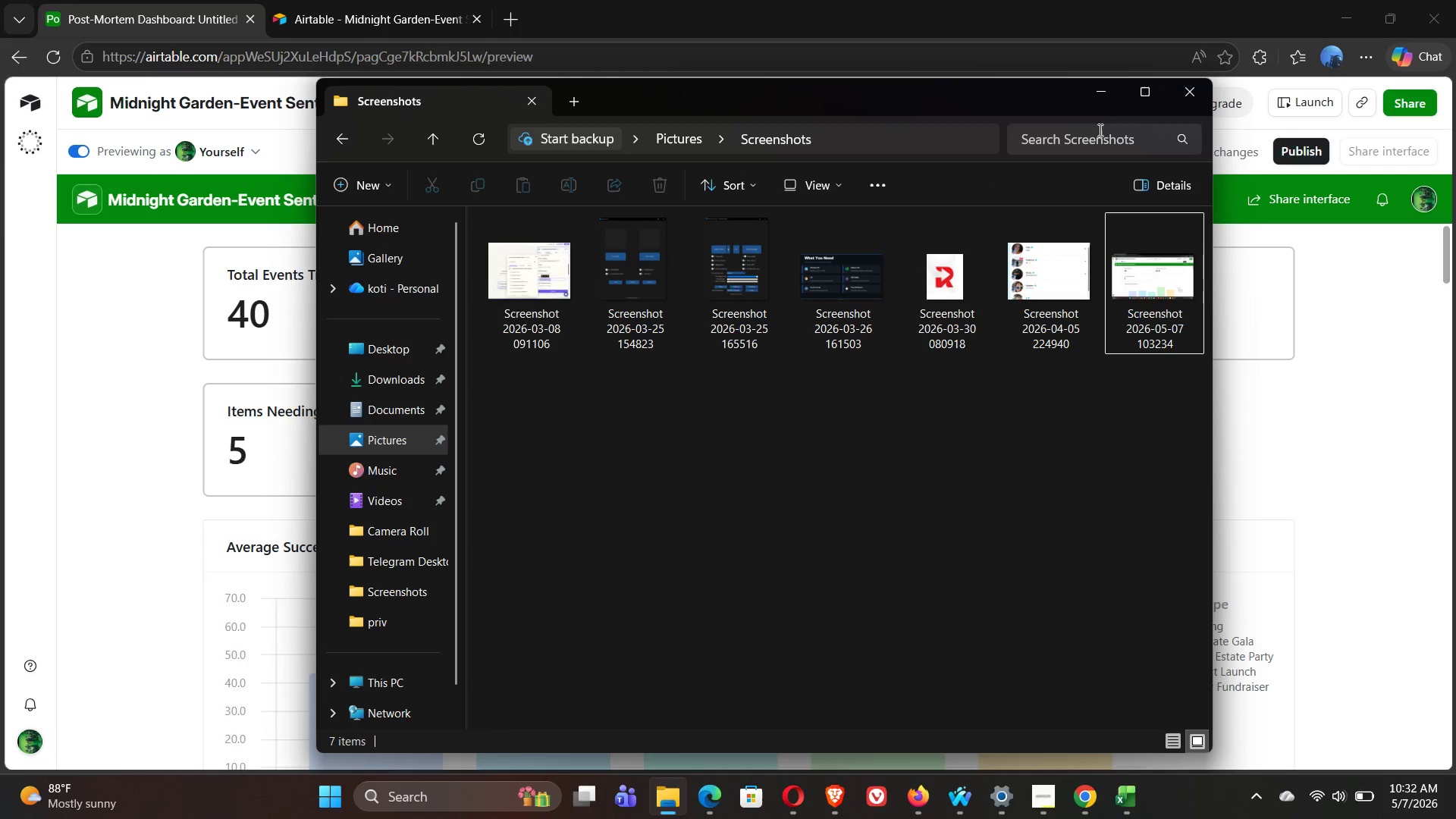 
left_click([1095, 93])
 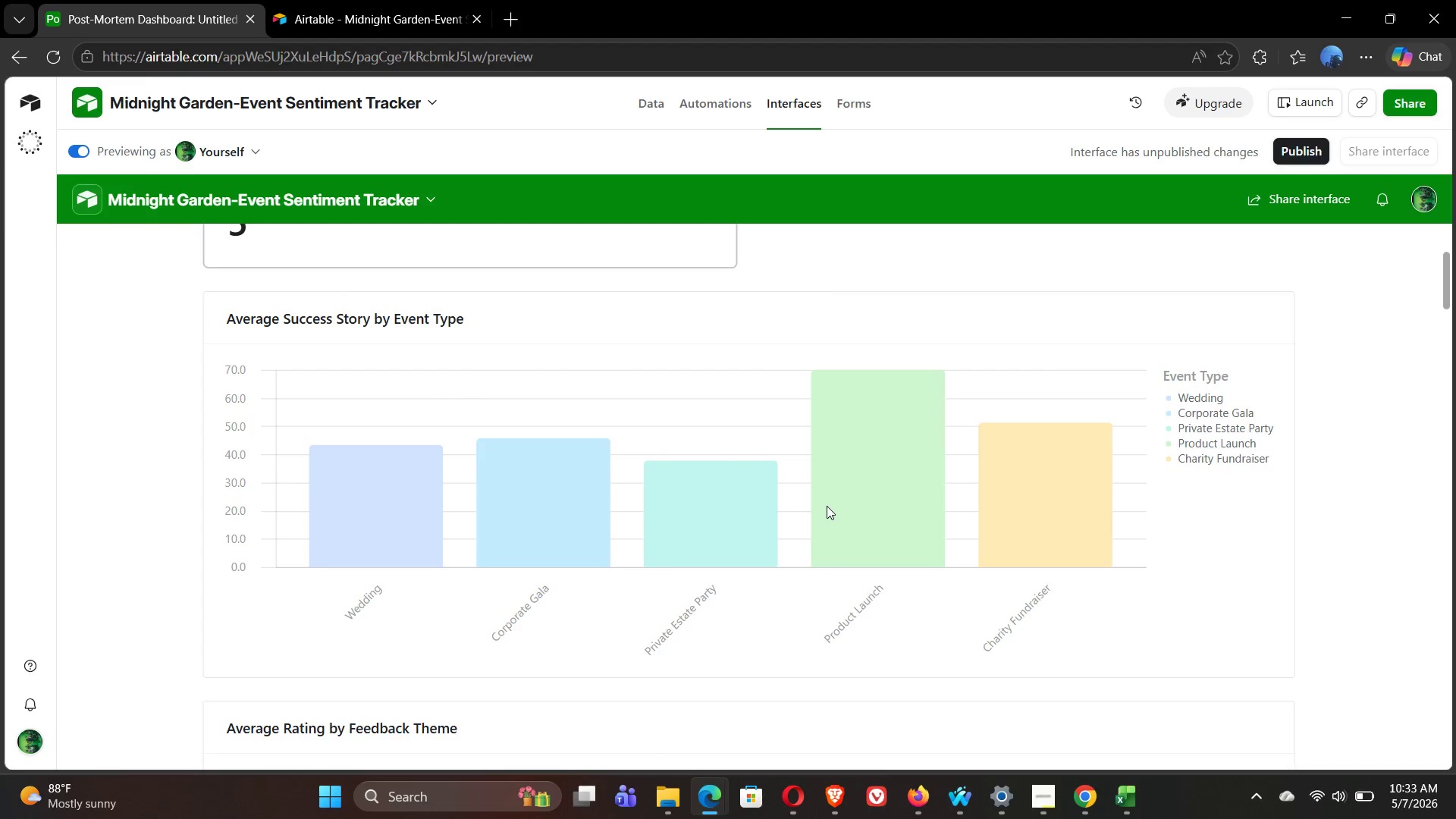 
wait(10.3)
 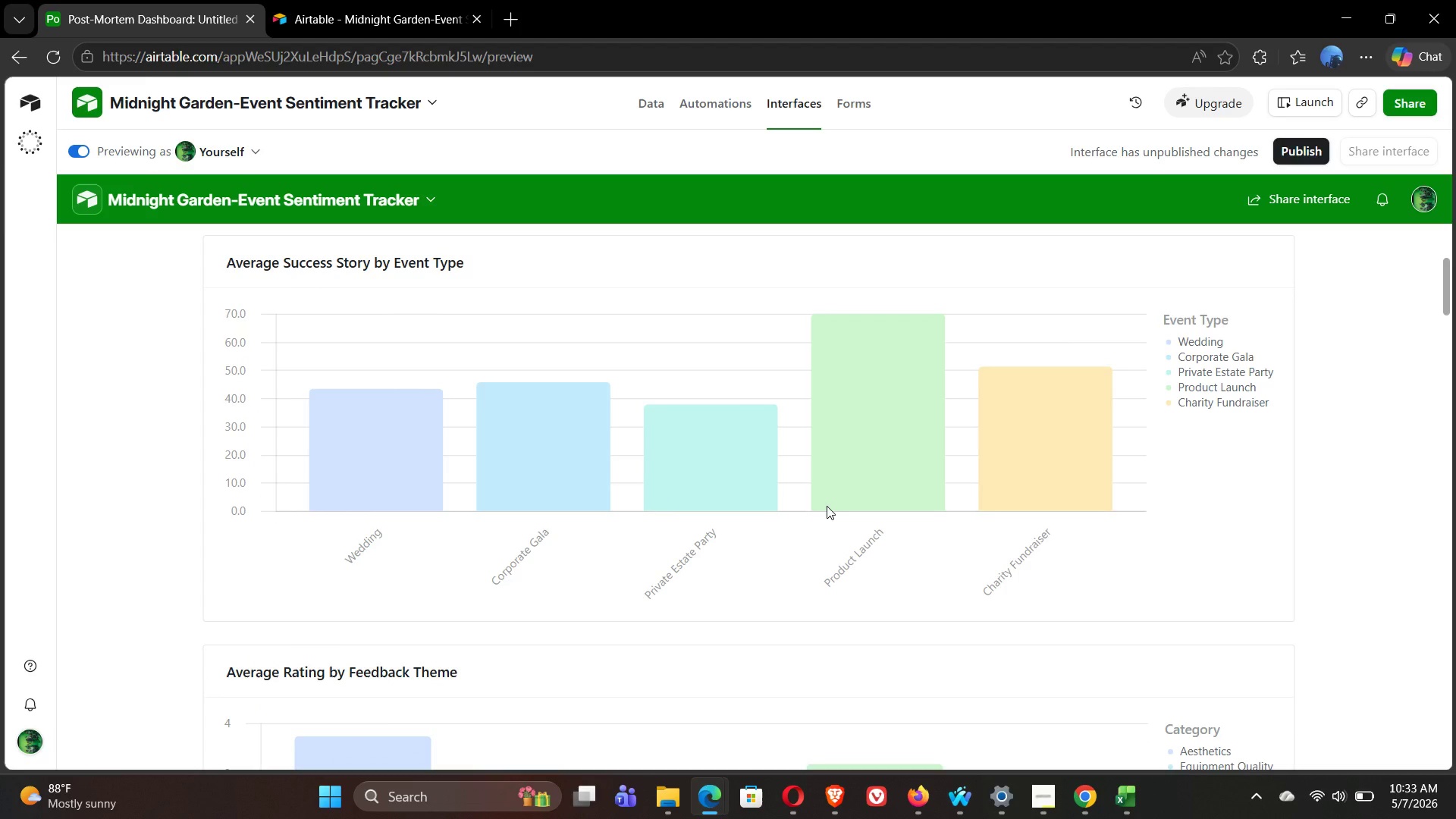 
key(Meta+Shift+S)
 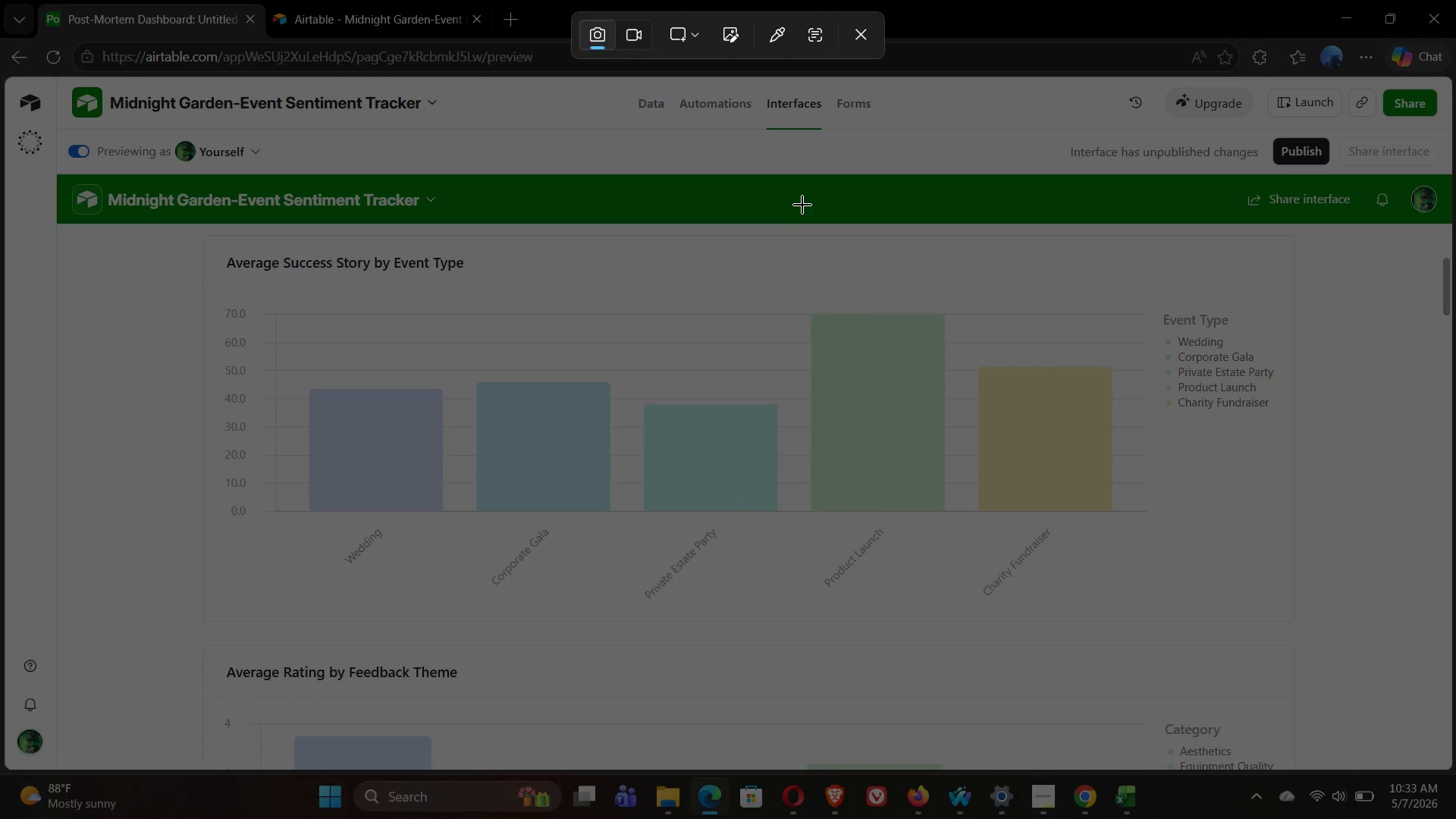 
left_click([688, 29])
 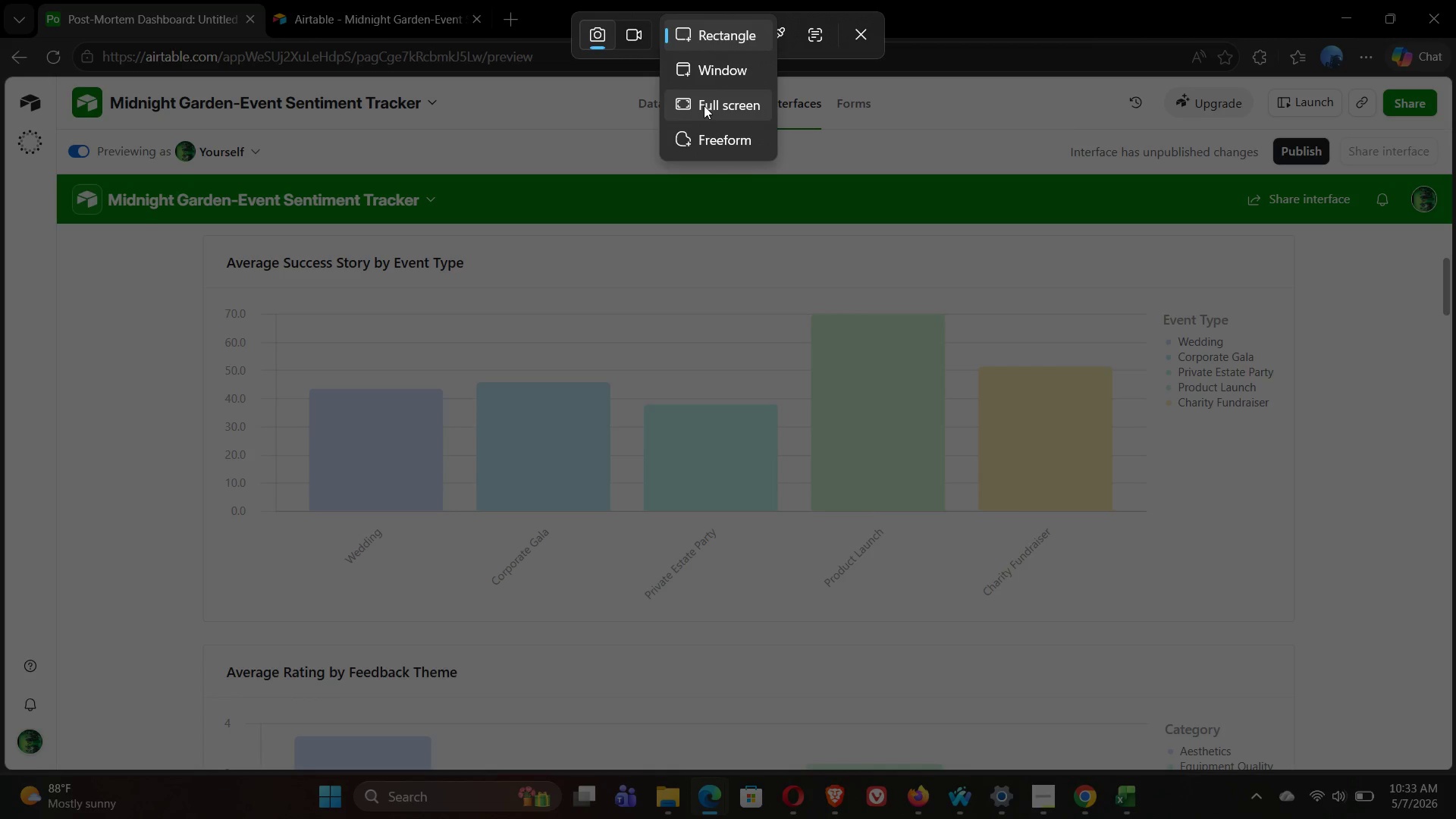 
left_click([704, 105])
 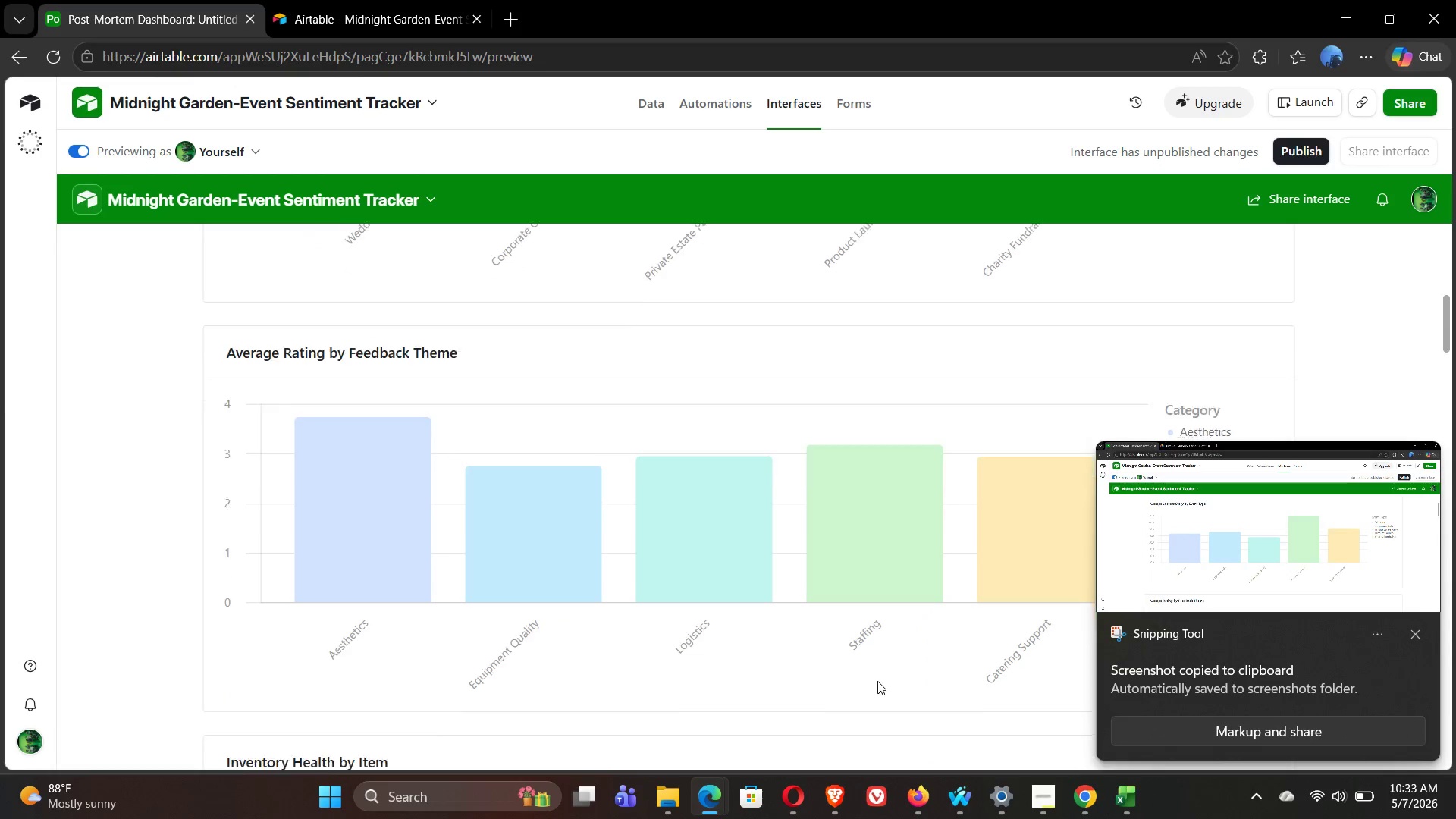 
wait(10.28)
 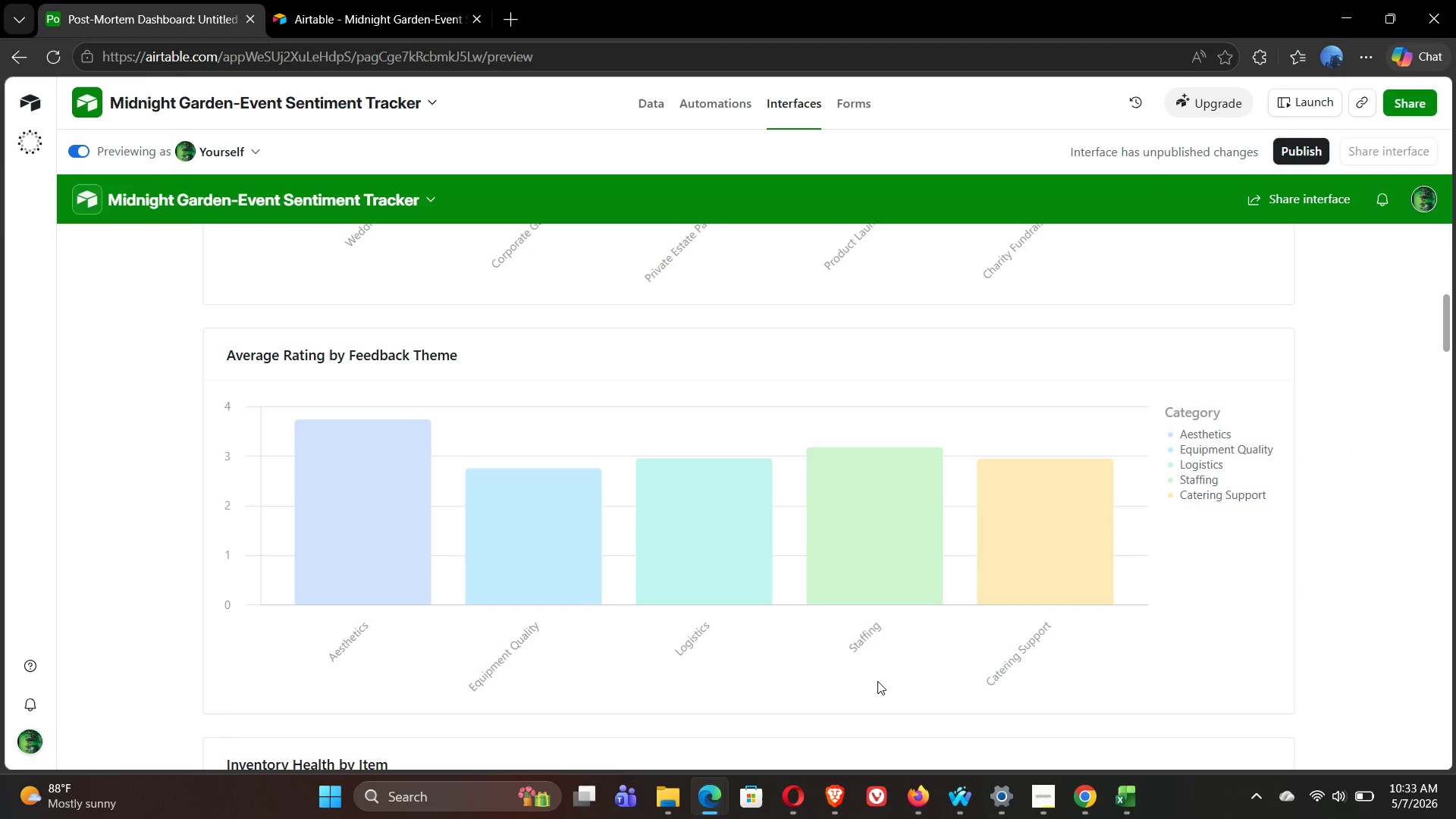 
key(Meta+Shift+S)
 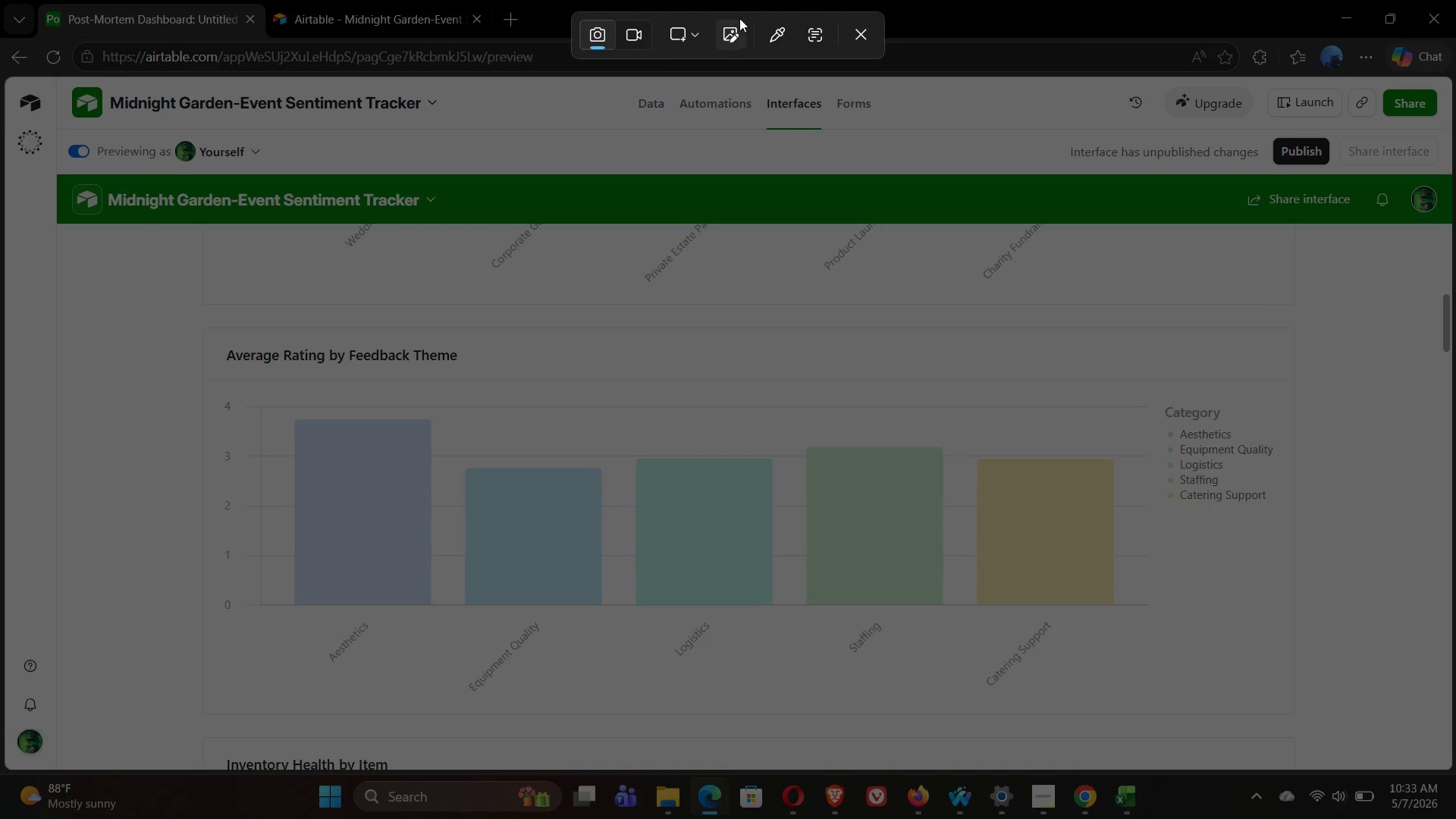 
left_click([684, 37])
 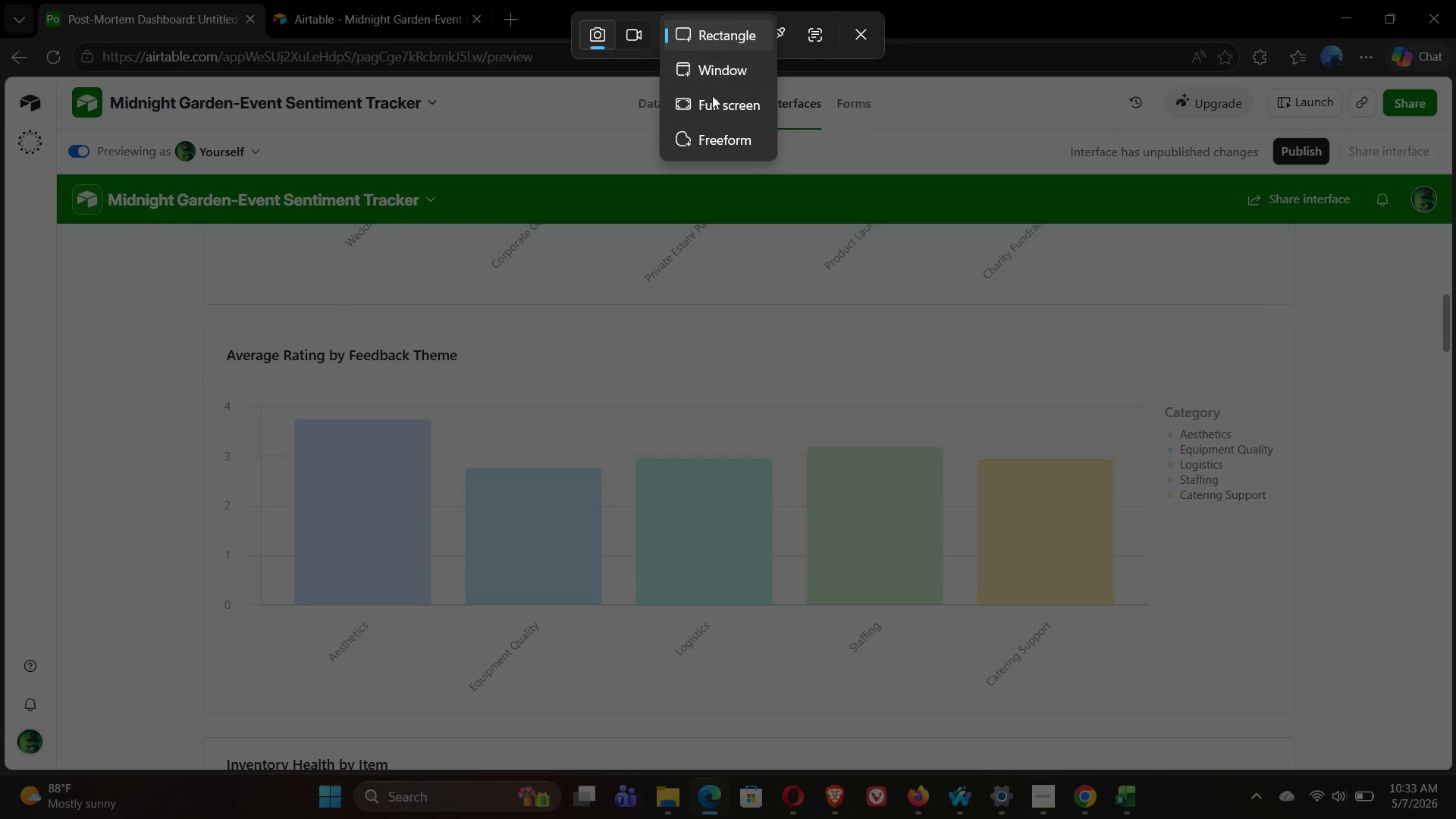 
left_click([716, 106])
 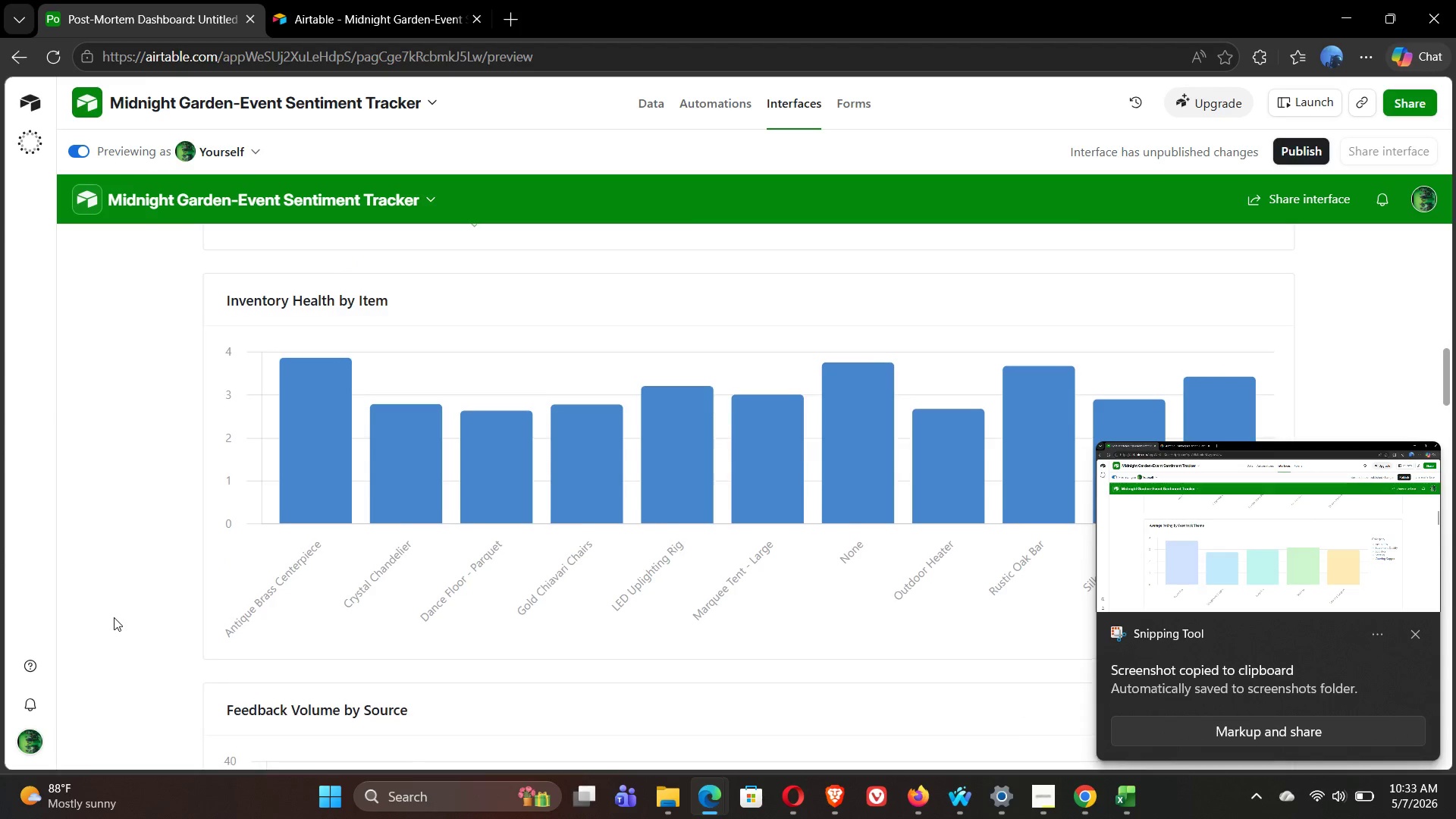 
wait(7.91)
 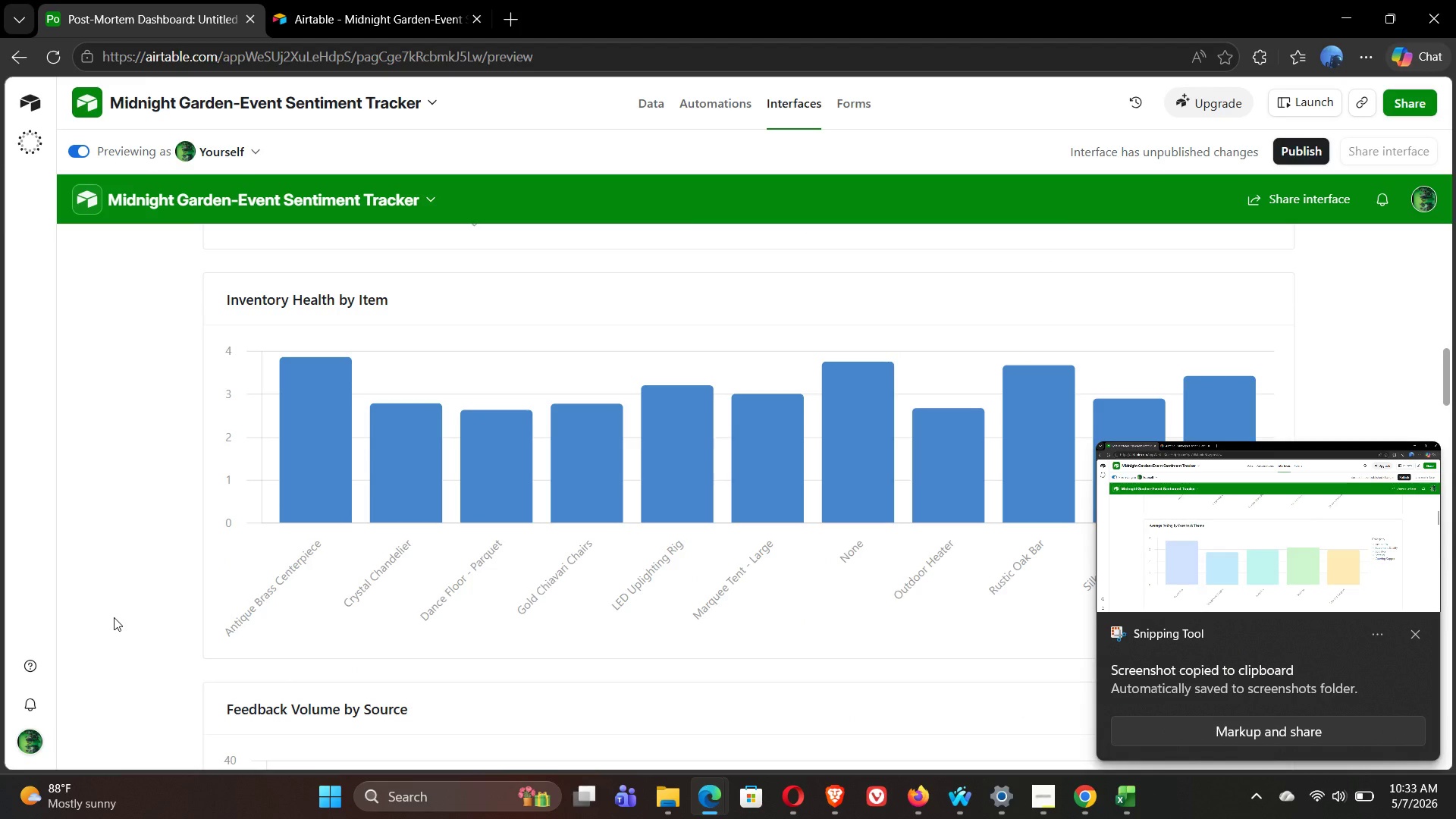 
key(Meta+Shift+S)
 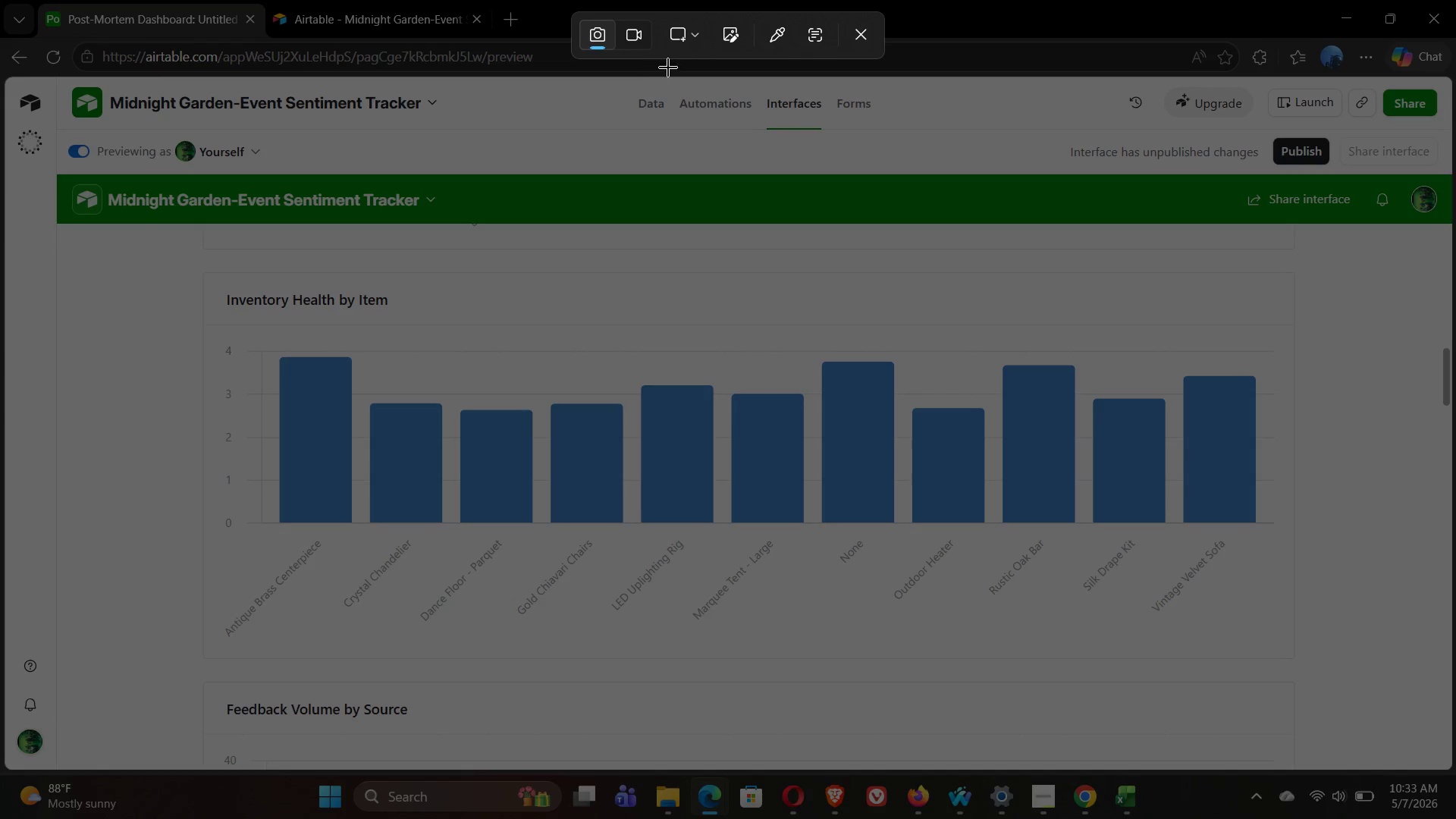 
left_click([696, 31])
 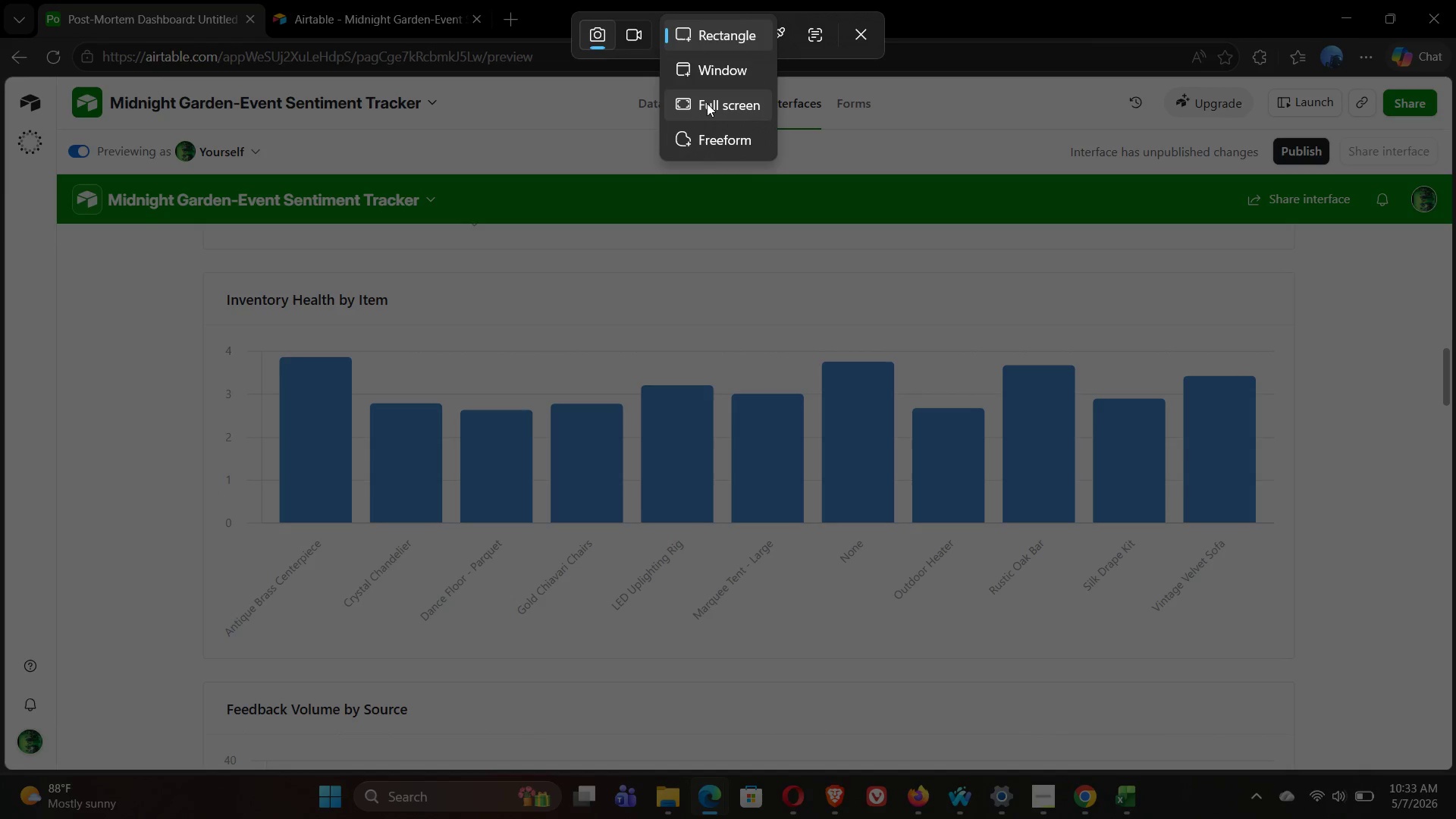 
left_click([707, 103])
 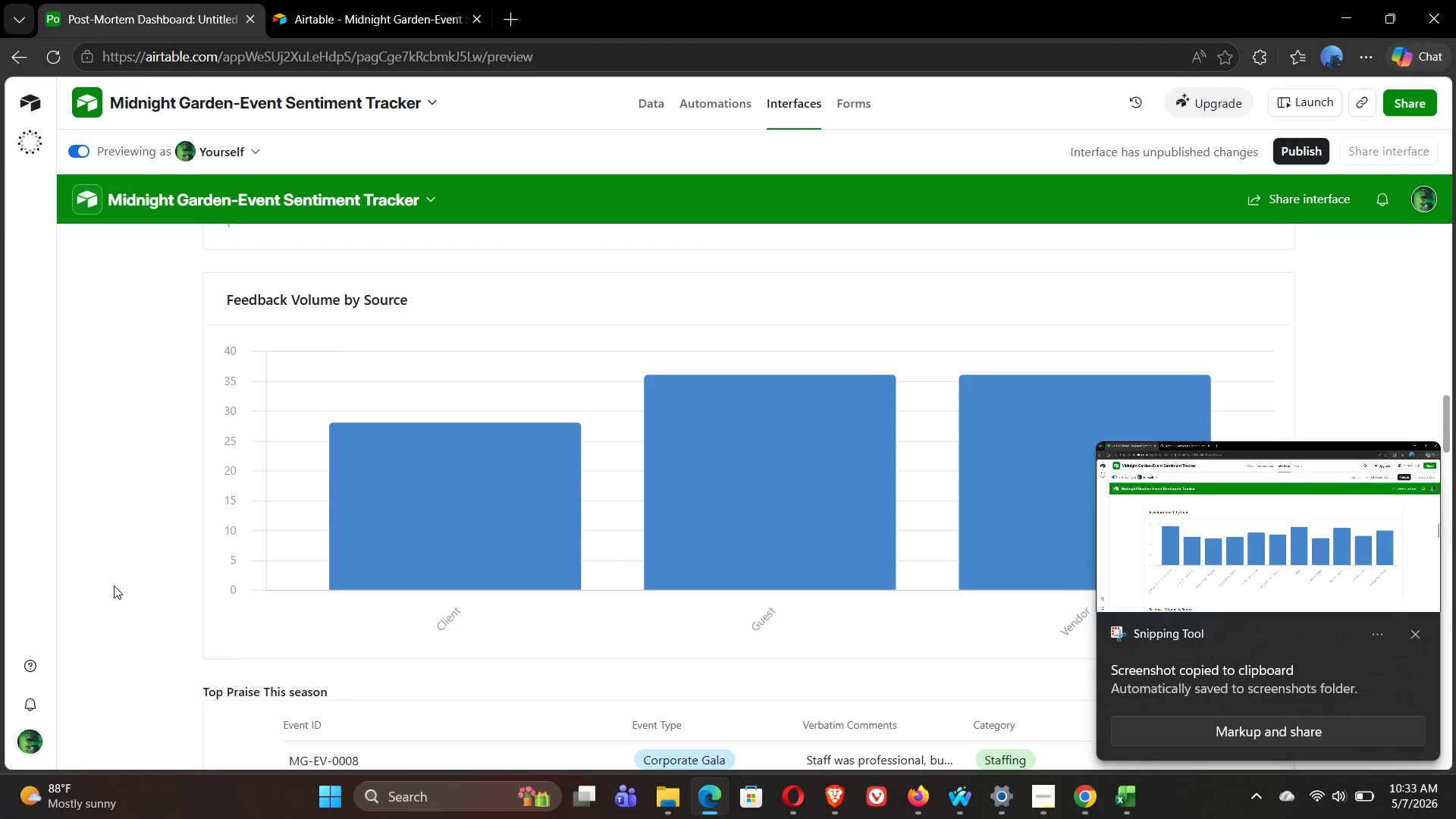 
wait(9.06)
 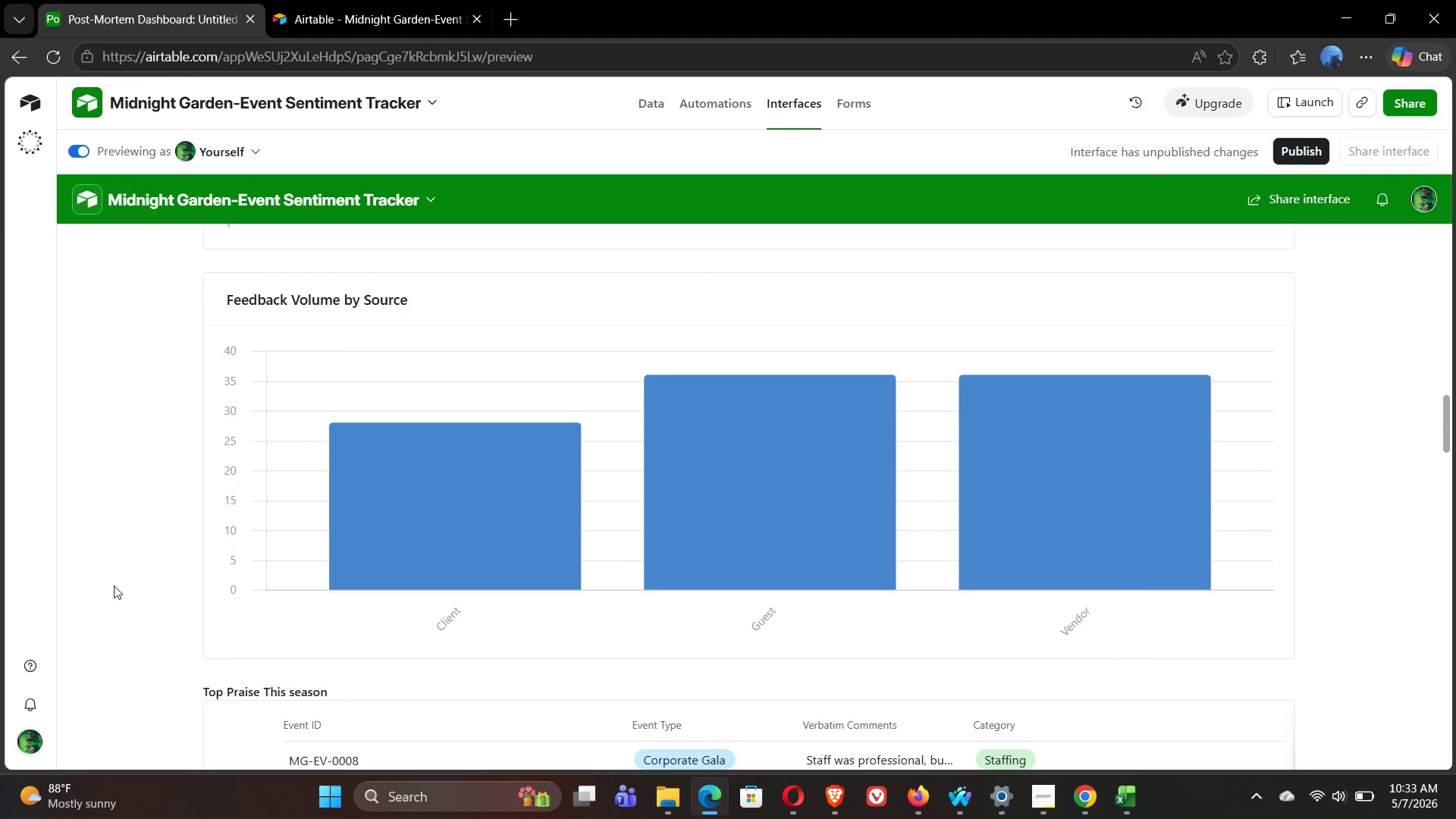 
key(Meta+Shift+S)
 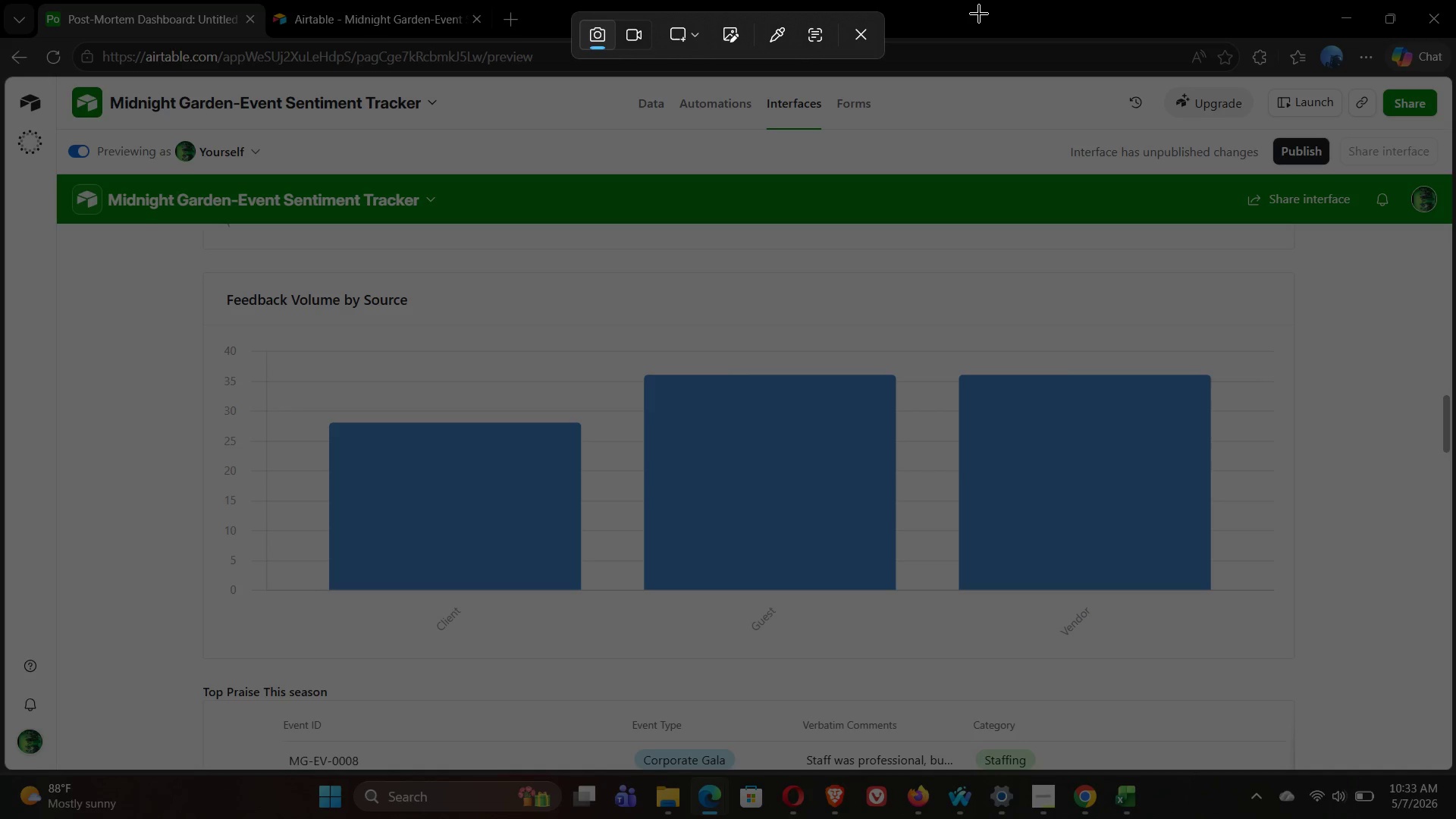 
left_click([862, 30])
 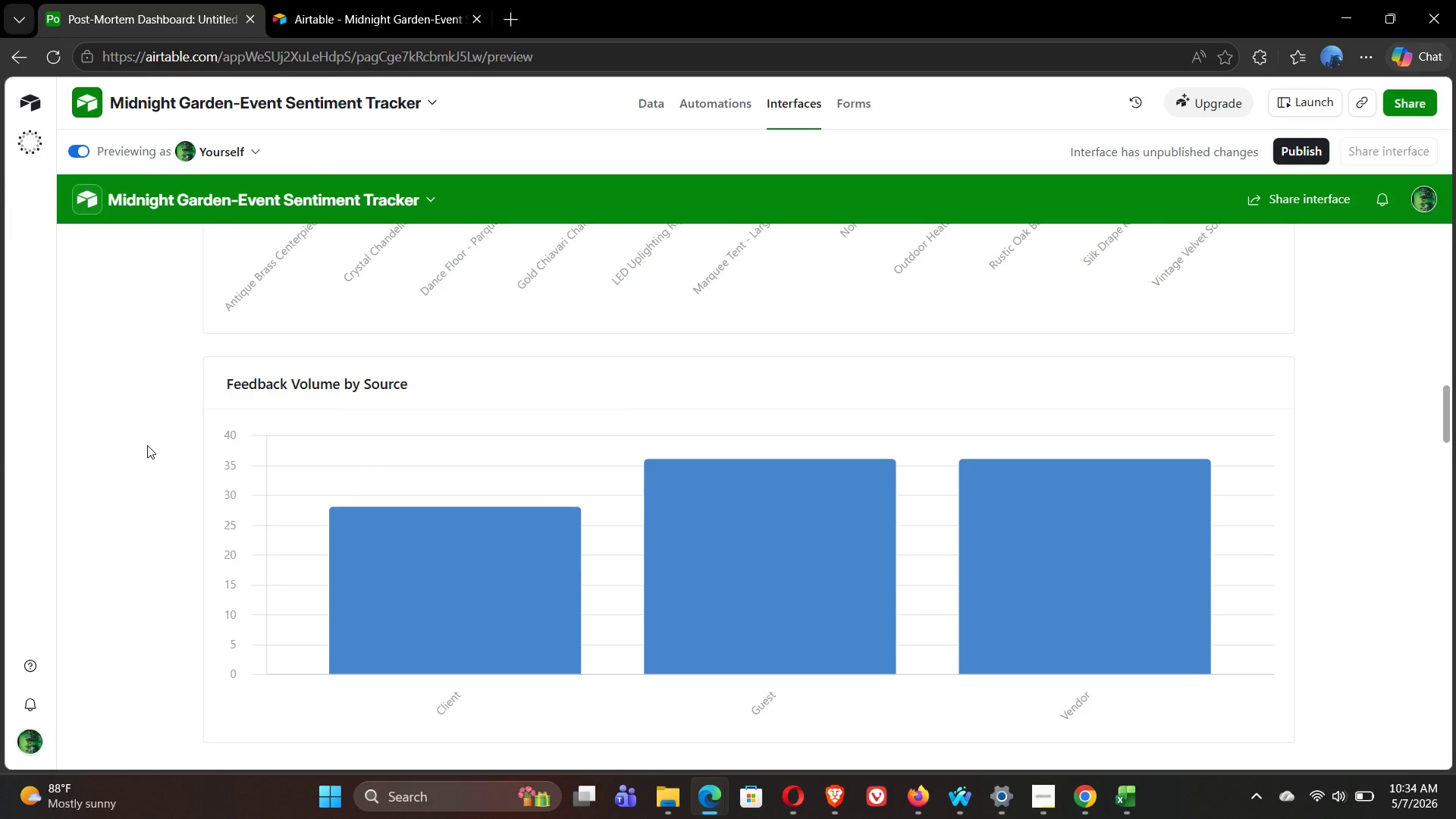 
wait(7.77)
 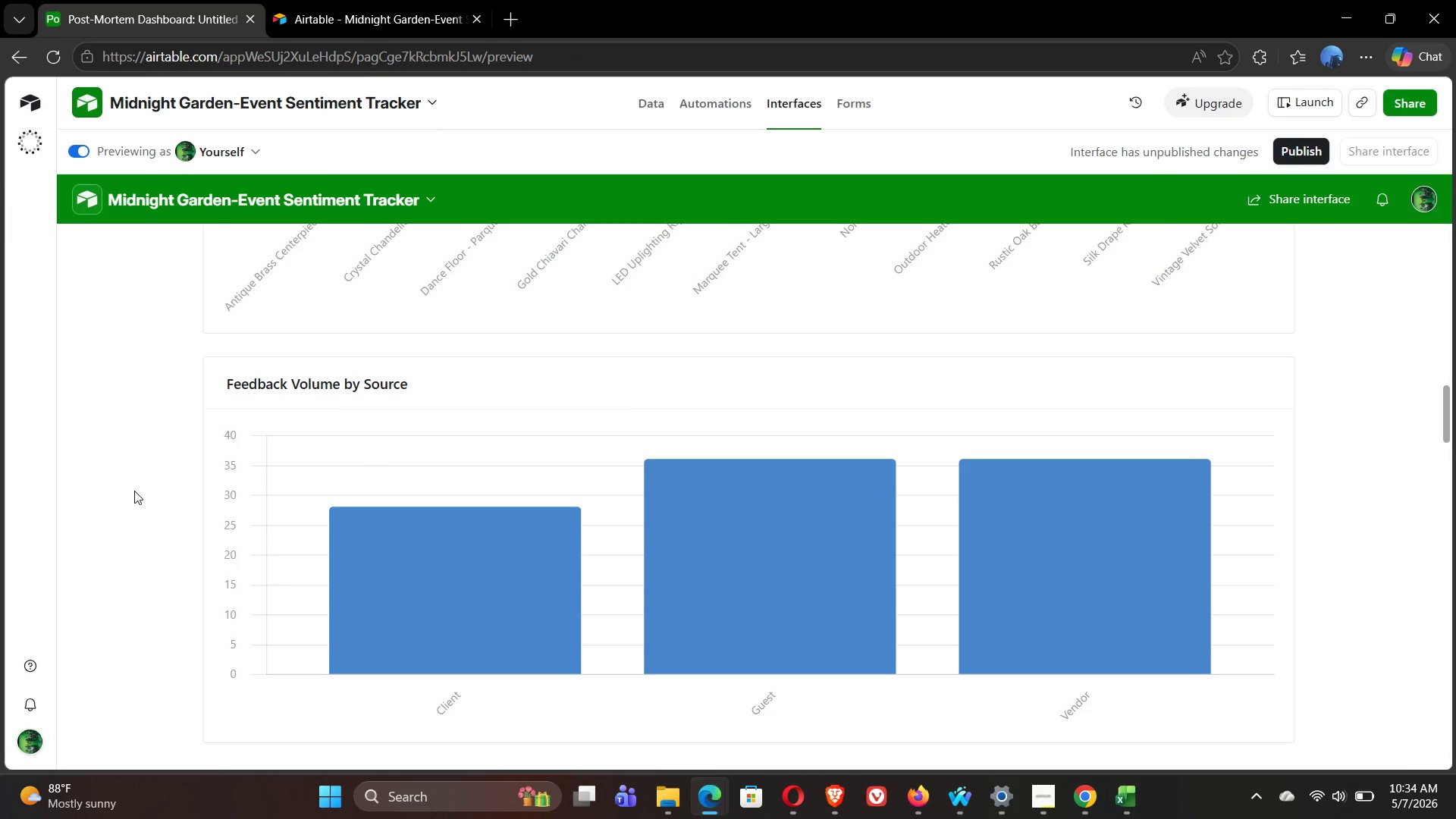 
key(Meta+Shift+S)
 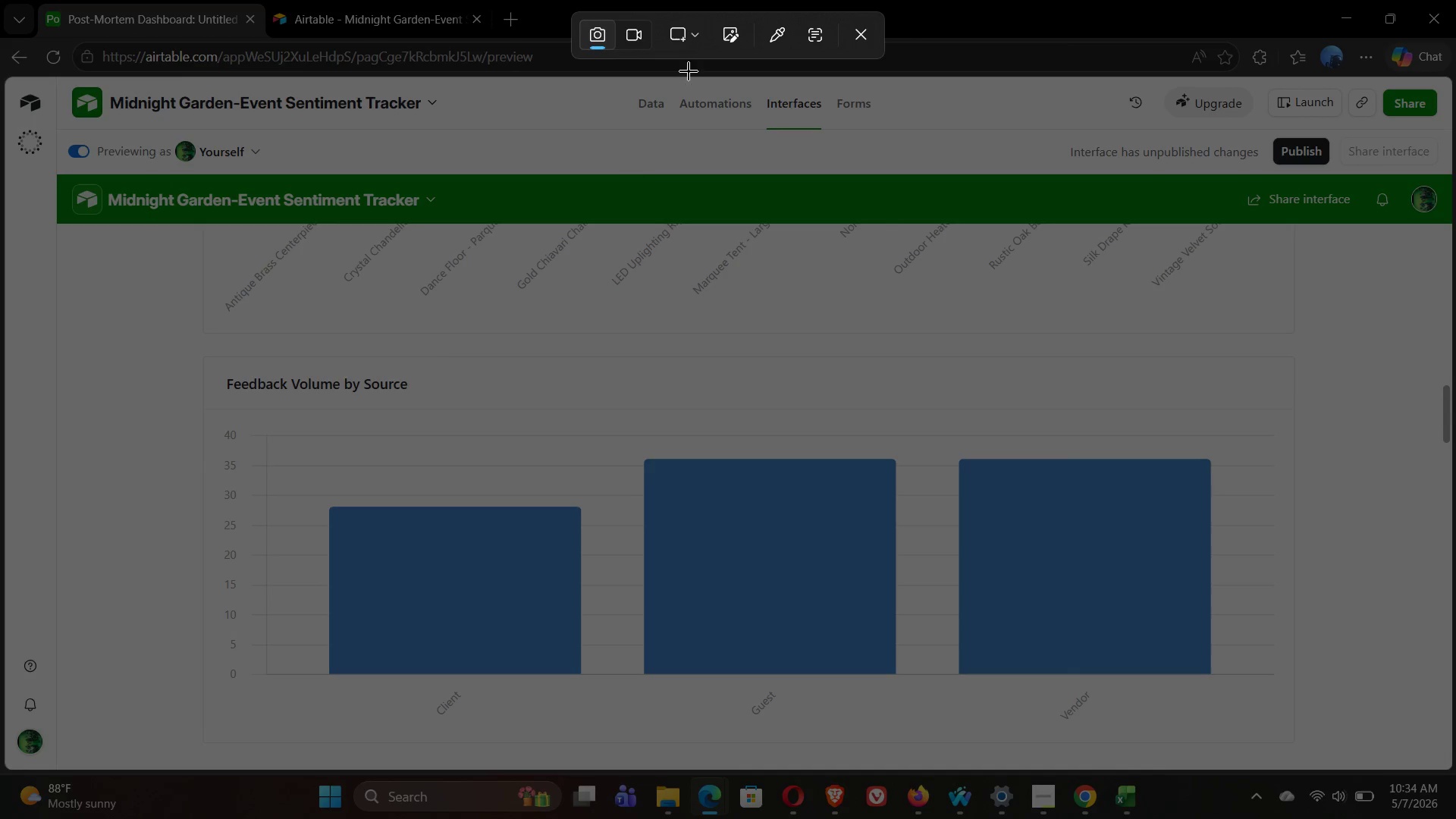 
left_click([683, 39])
 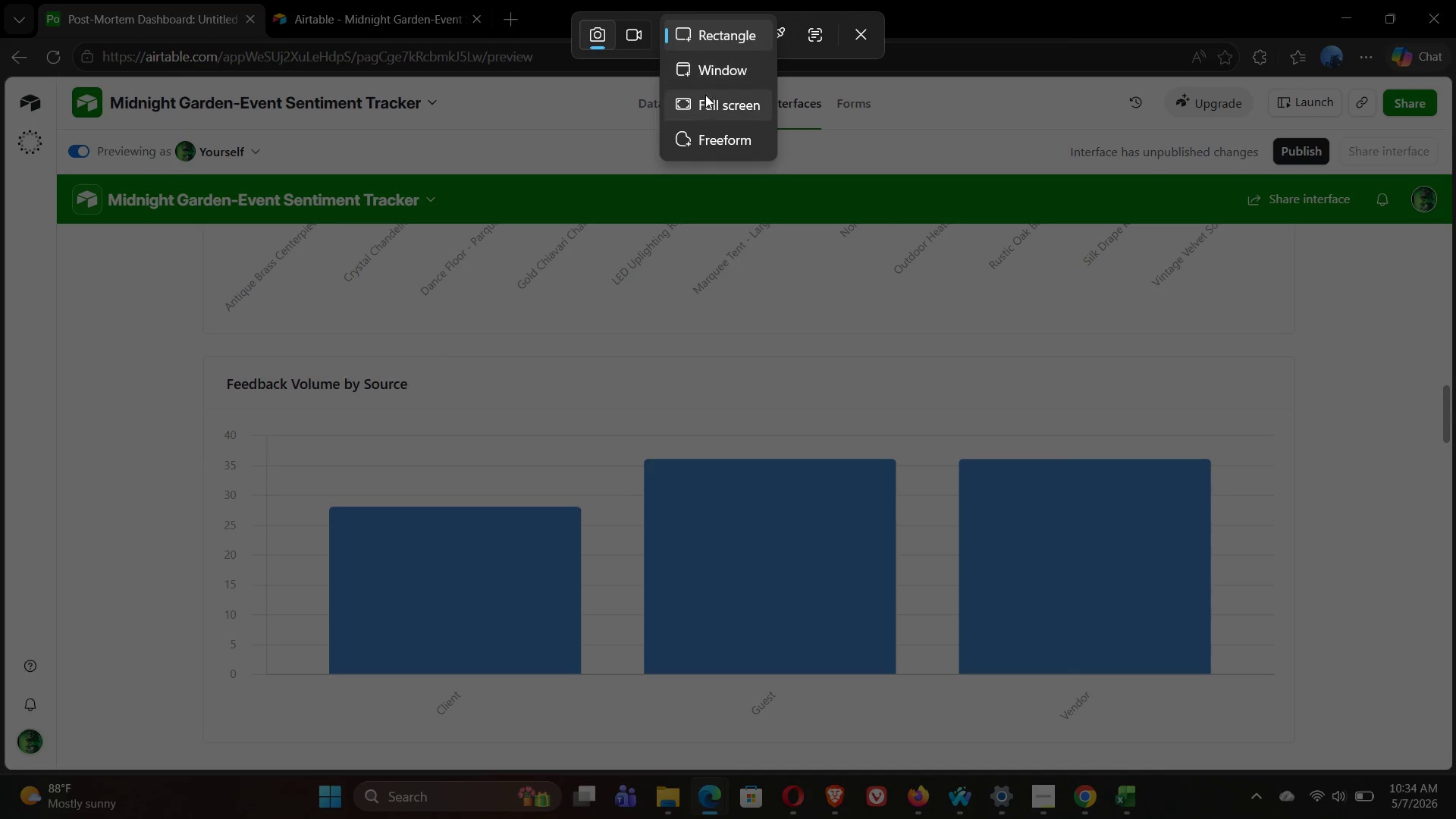 
left_click([706, 102])
 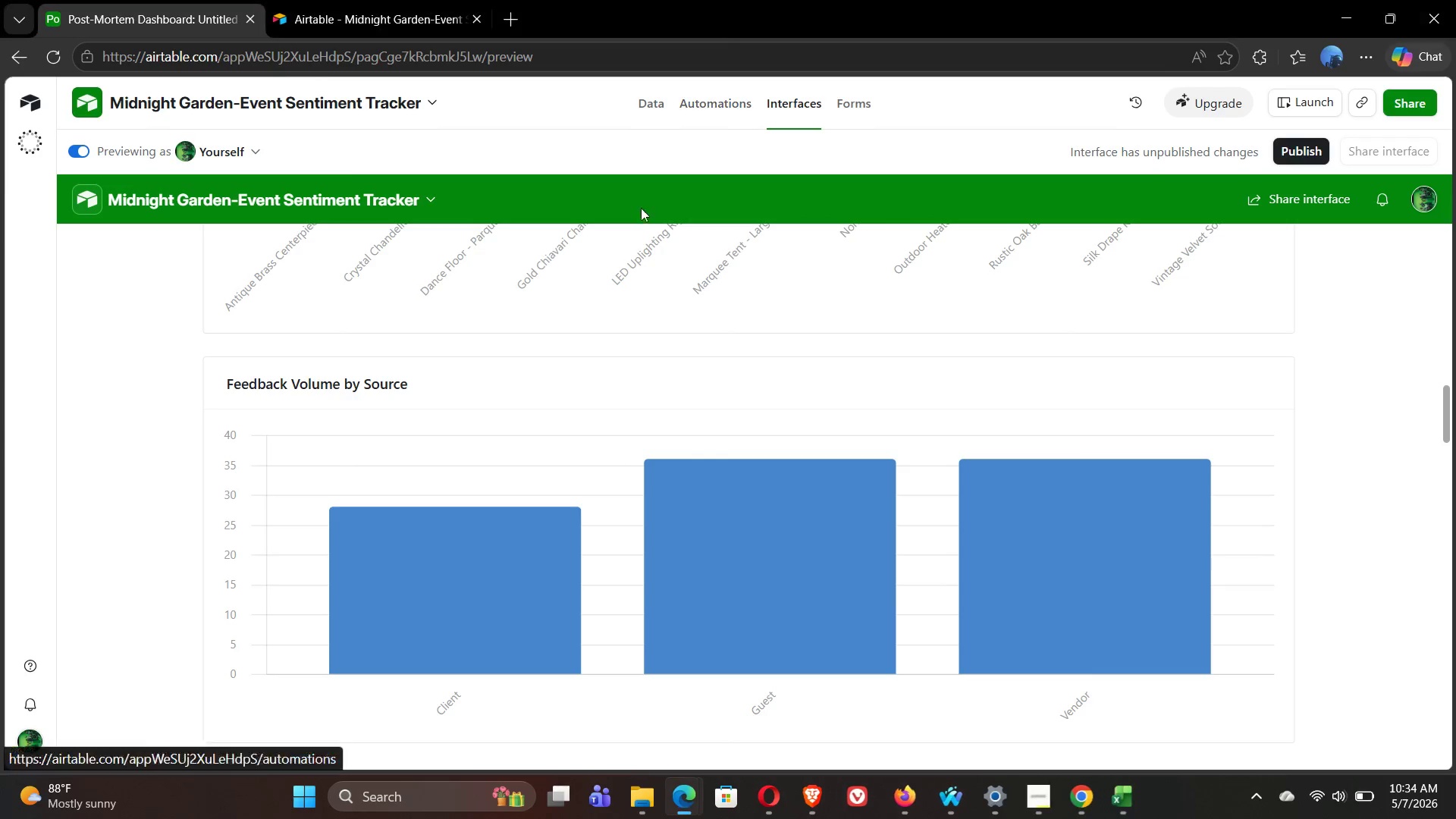 
mouse_move([701, 118])
 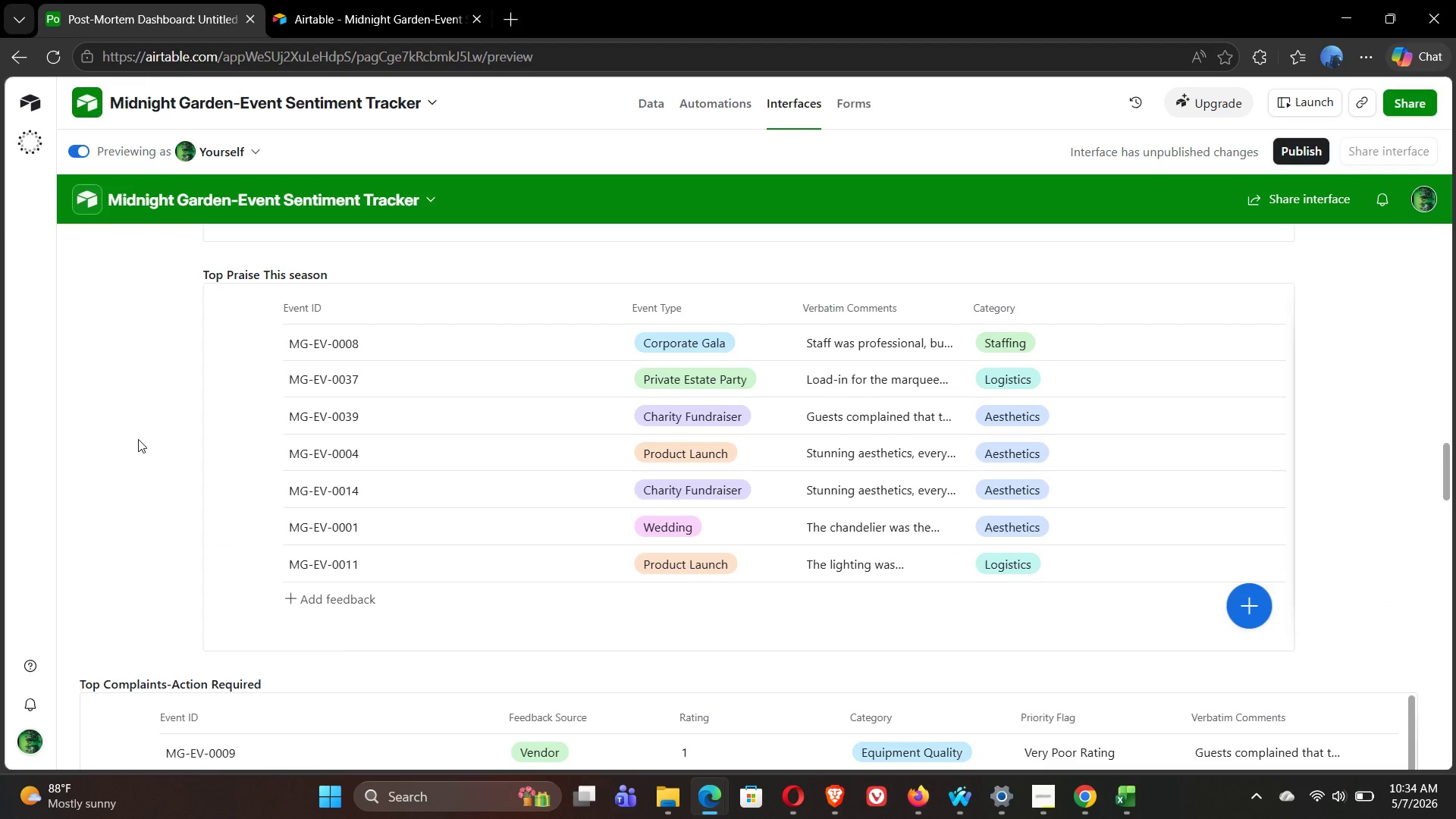 
wait(19.31)
 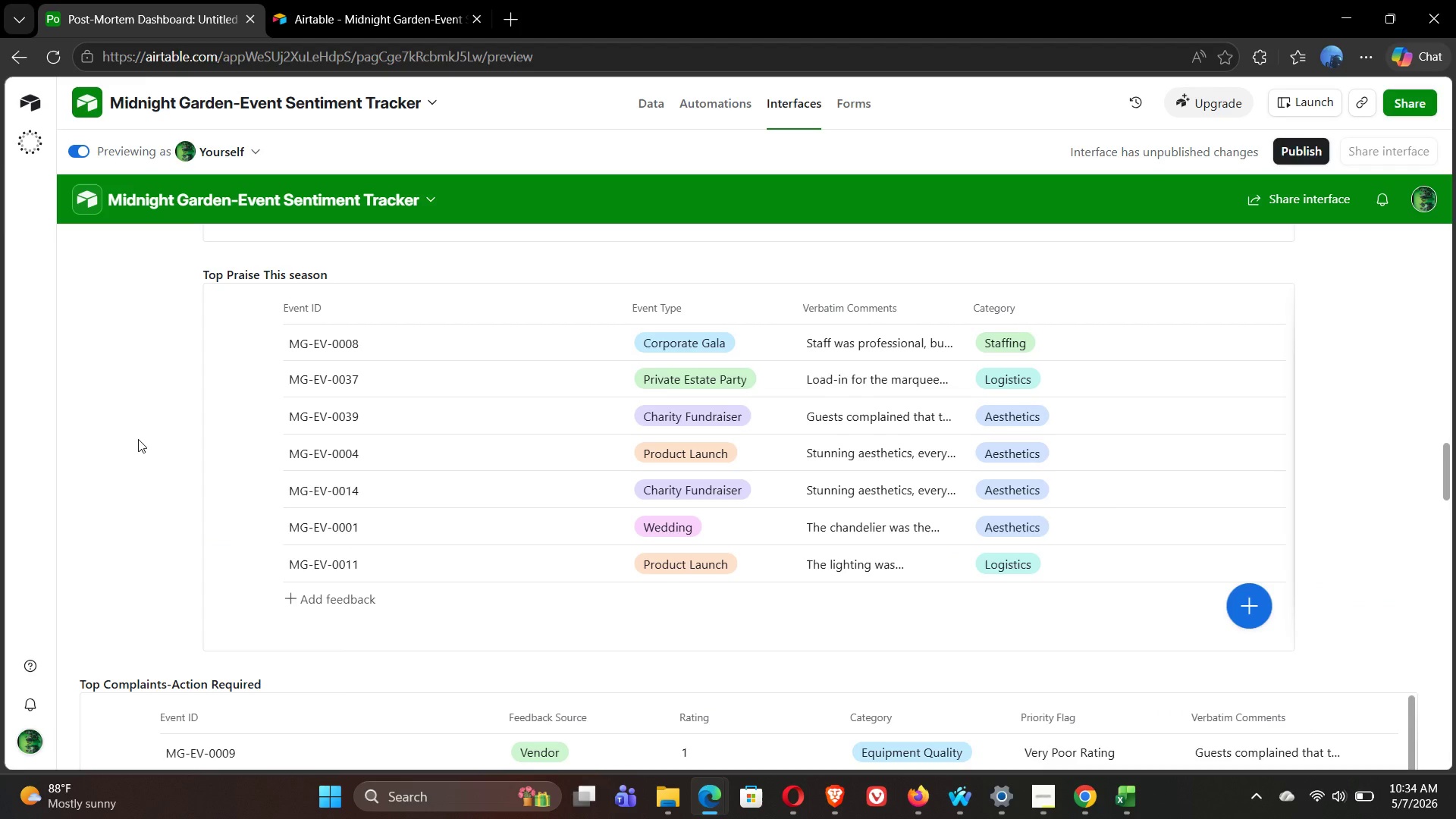 
key(Meta+Shift+S)
 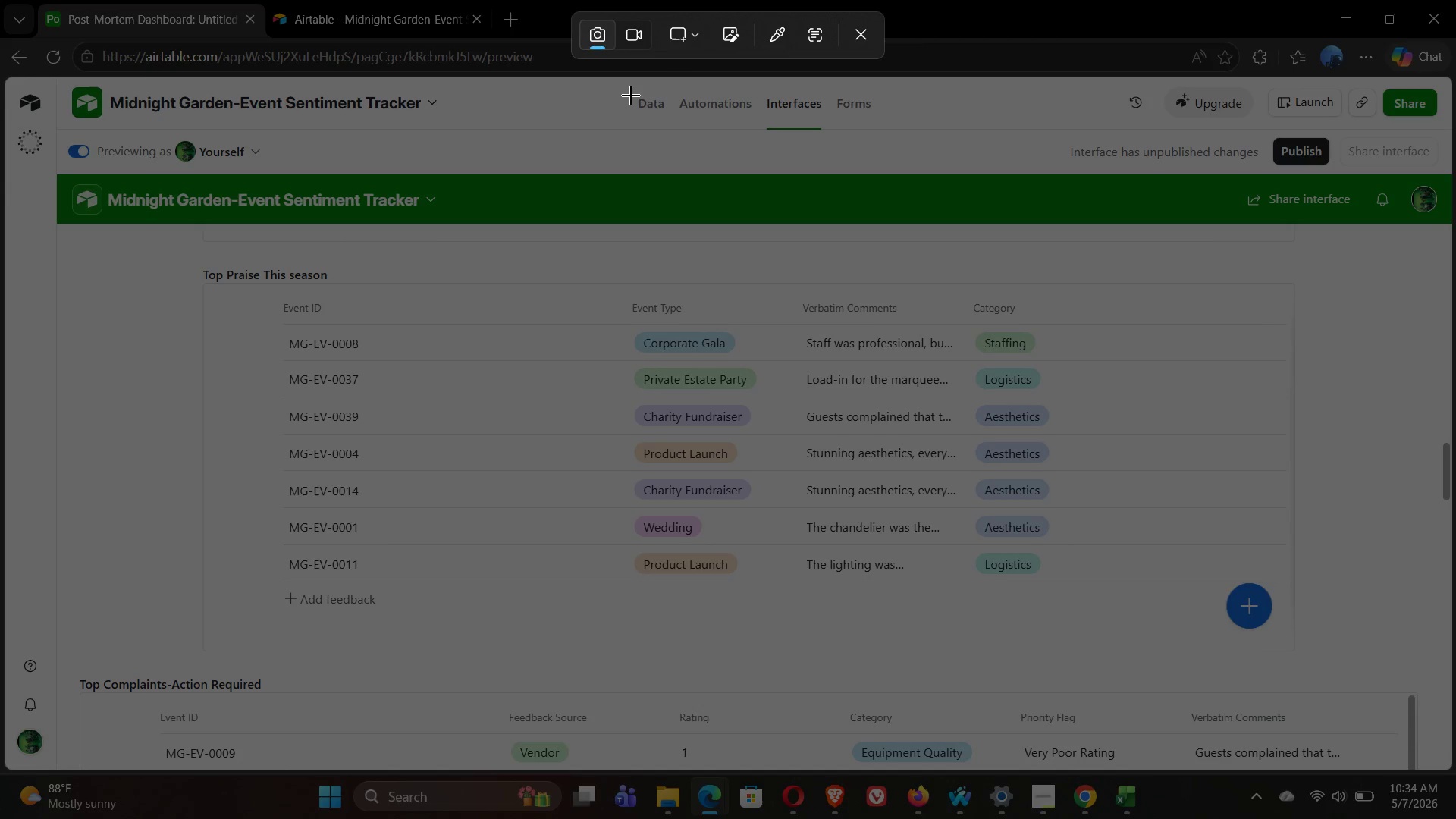 
left_click([682, 29])
 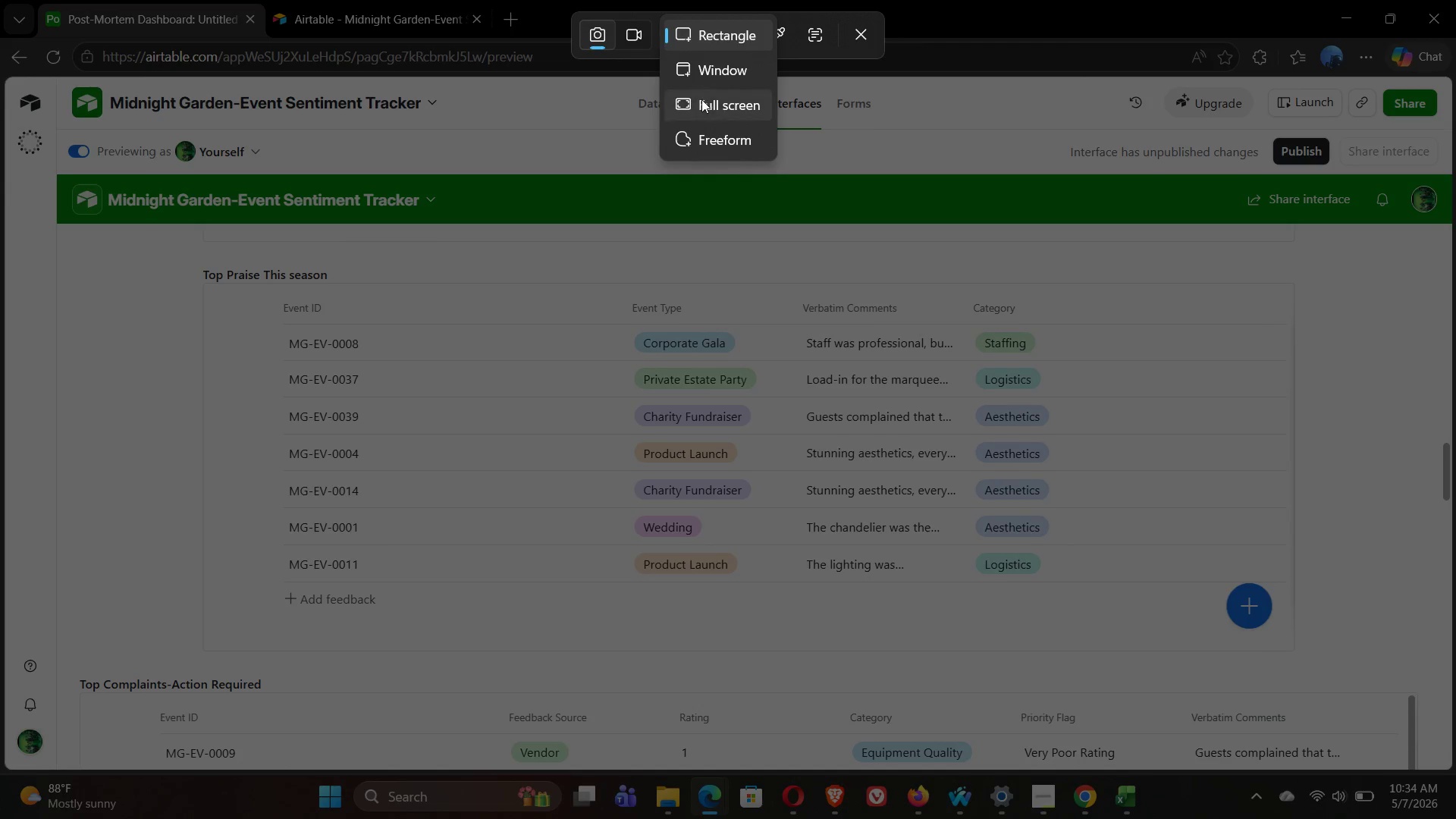 
left_click([702, 100])
 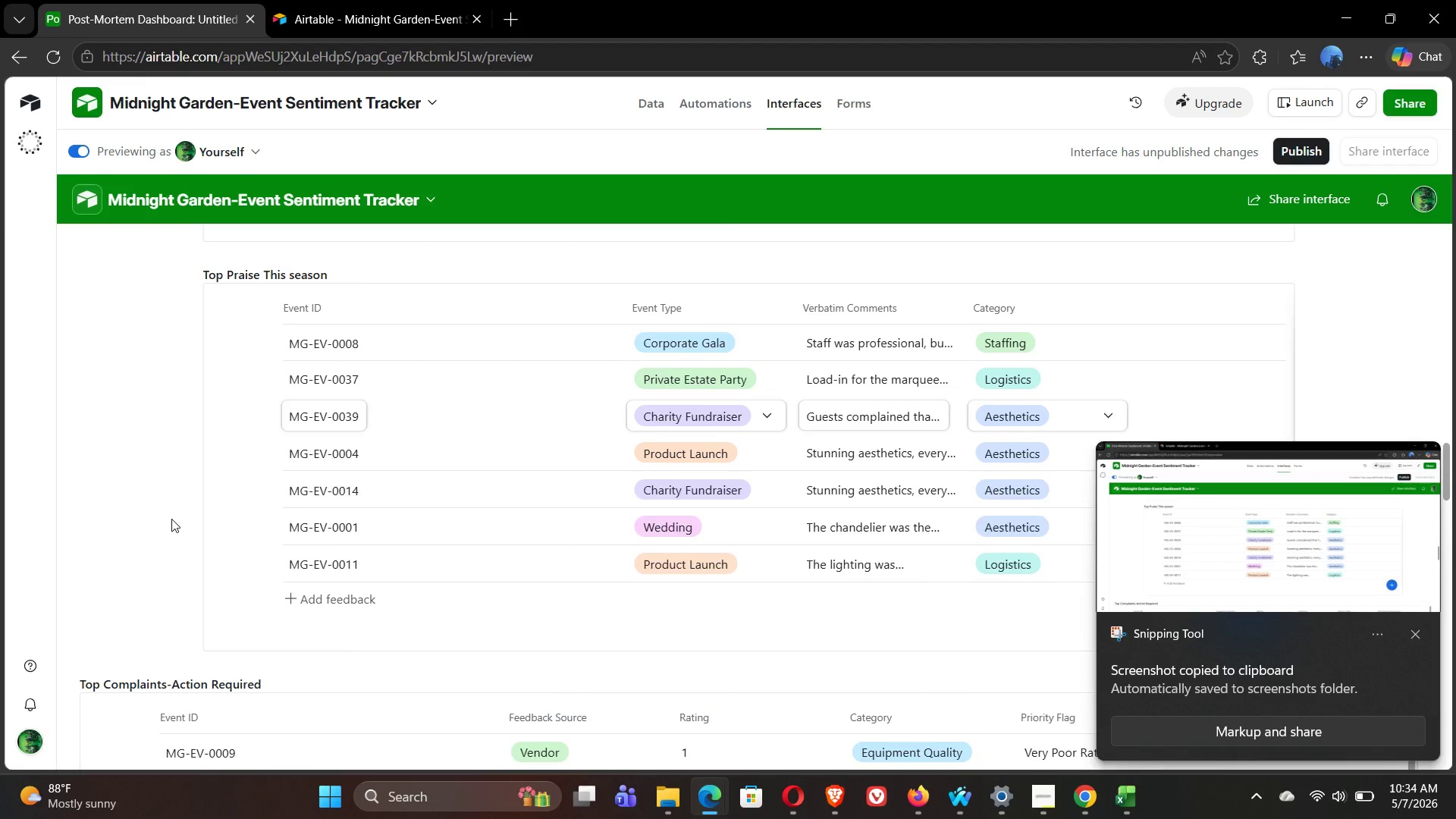 
mouse_move([171, 523])
 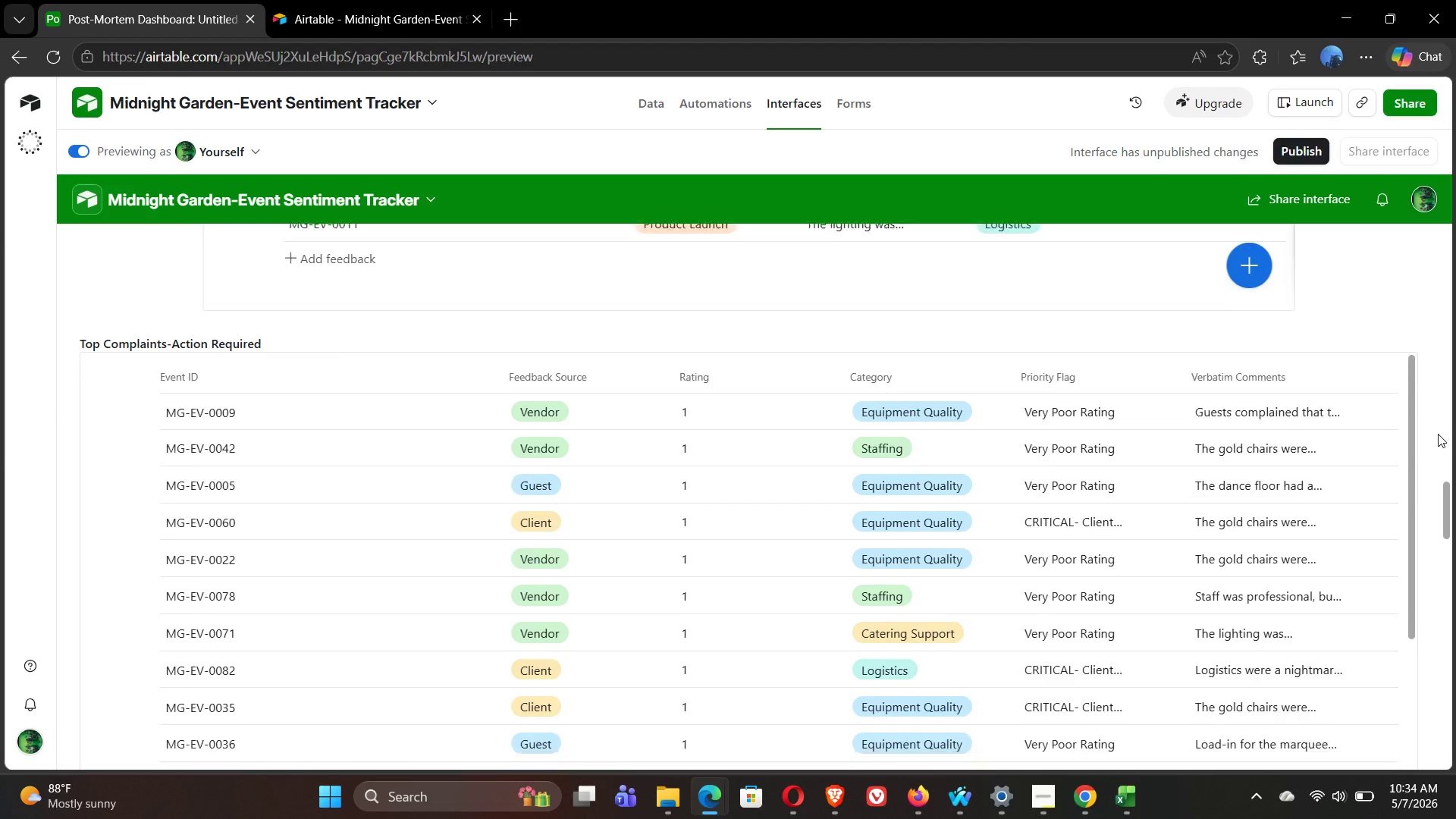 
wait(11.89)
 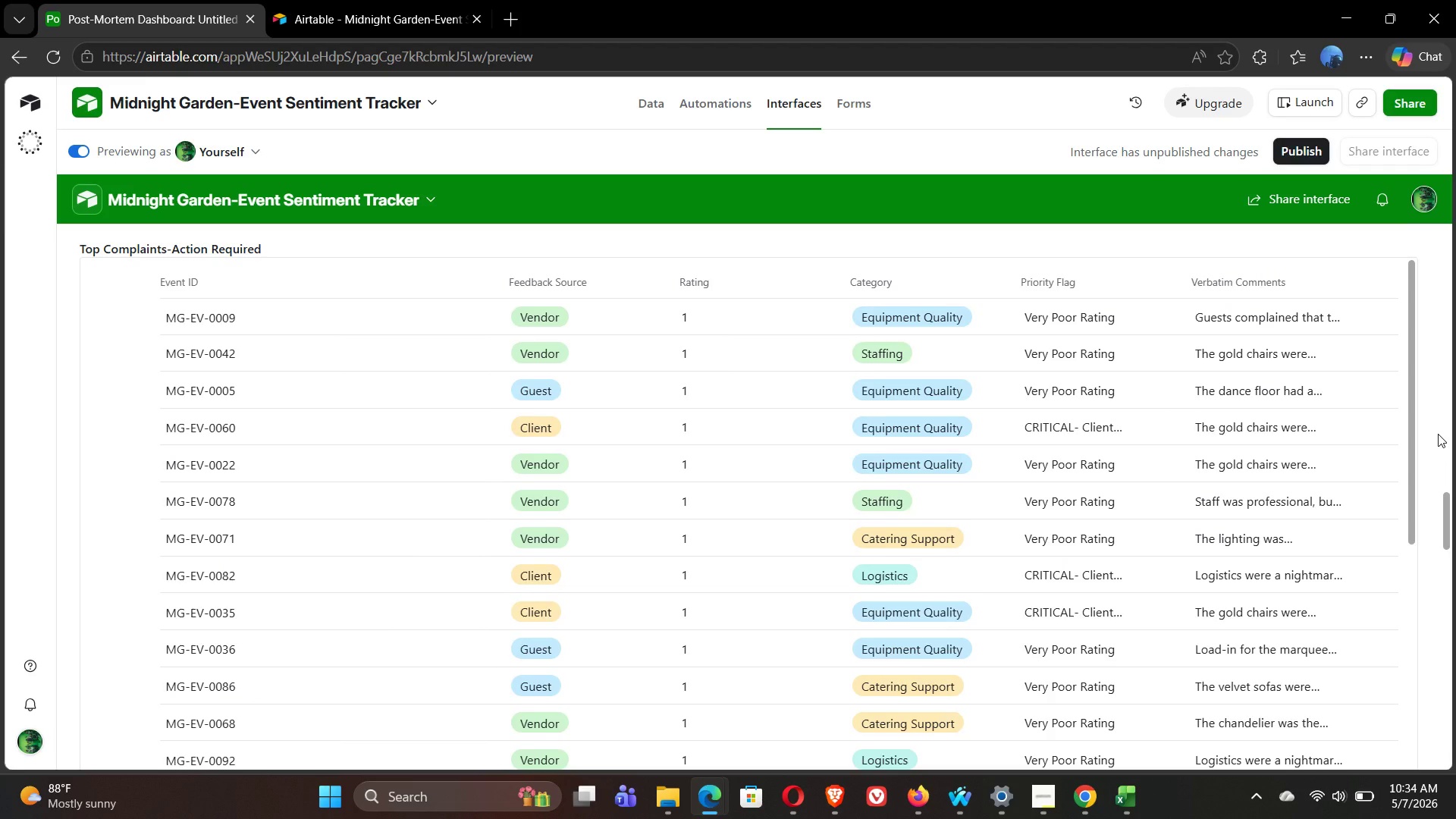 
key(Meta+Shift+S)
 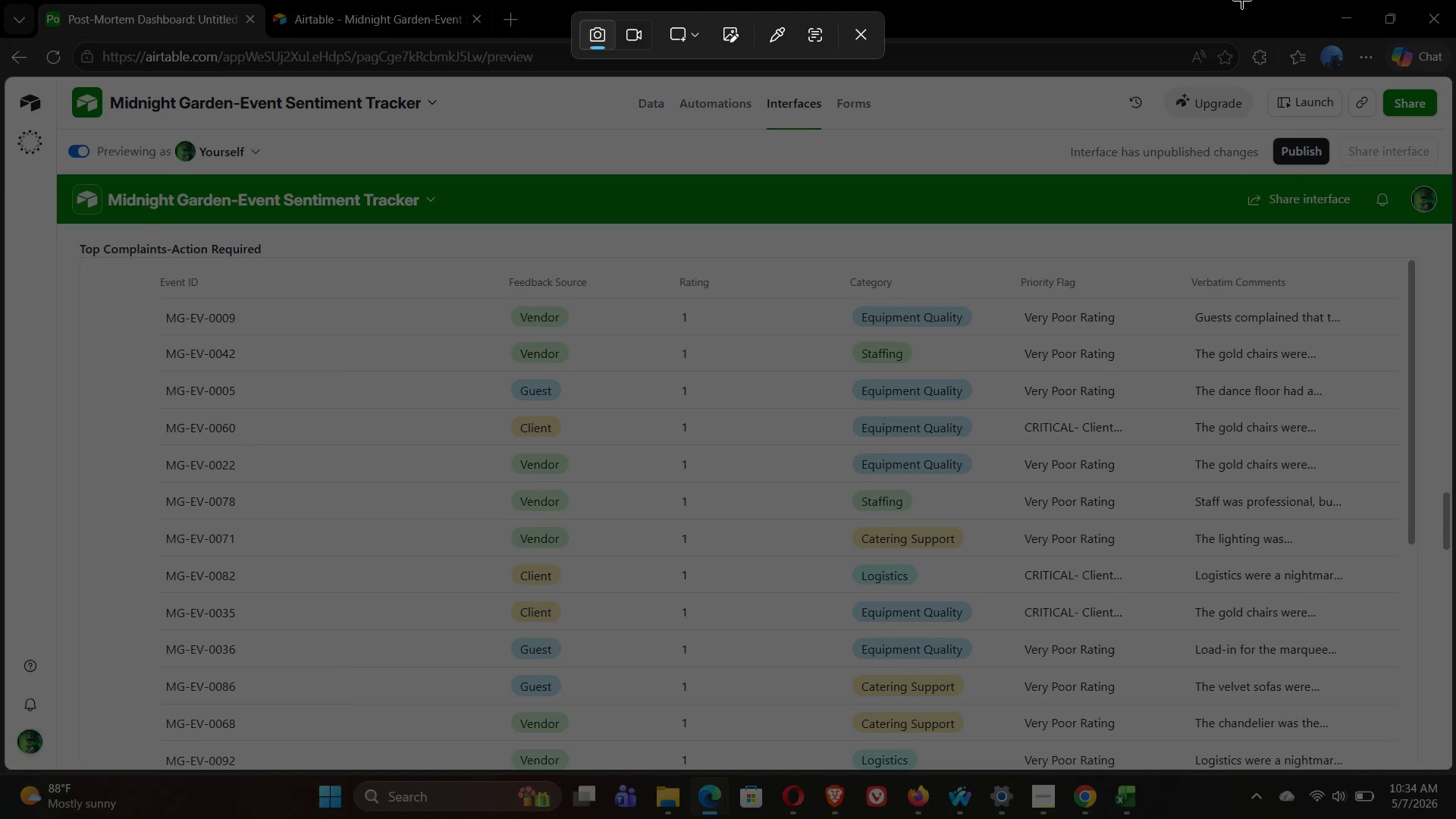 
wait(6.52)
 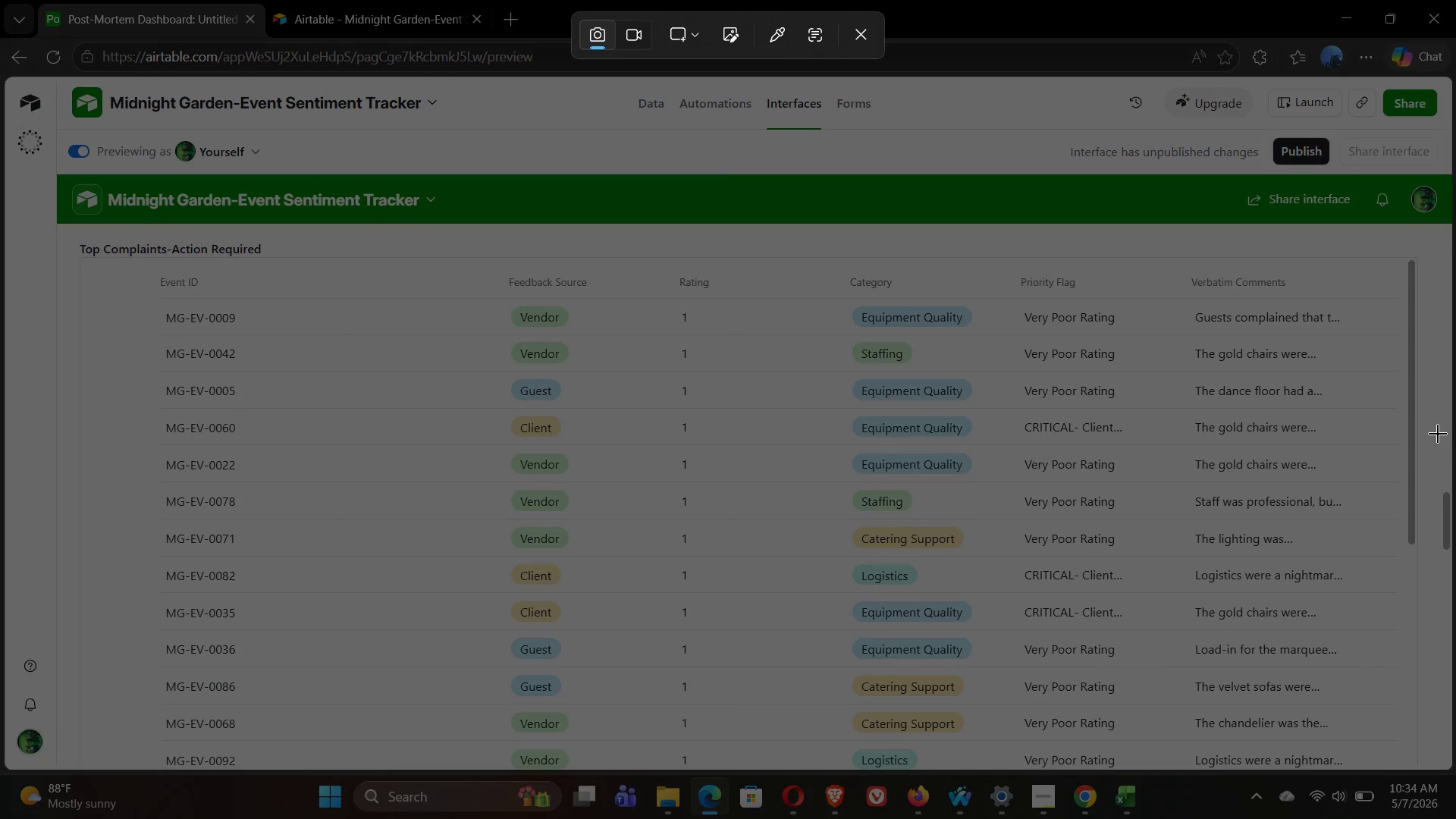 
left_click([685, 33])
 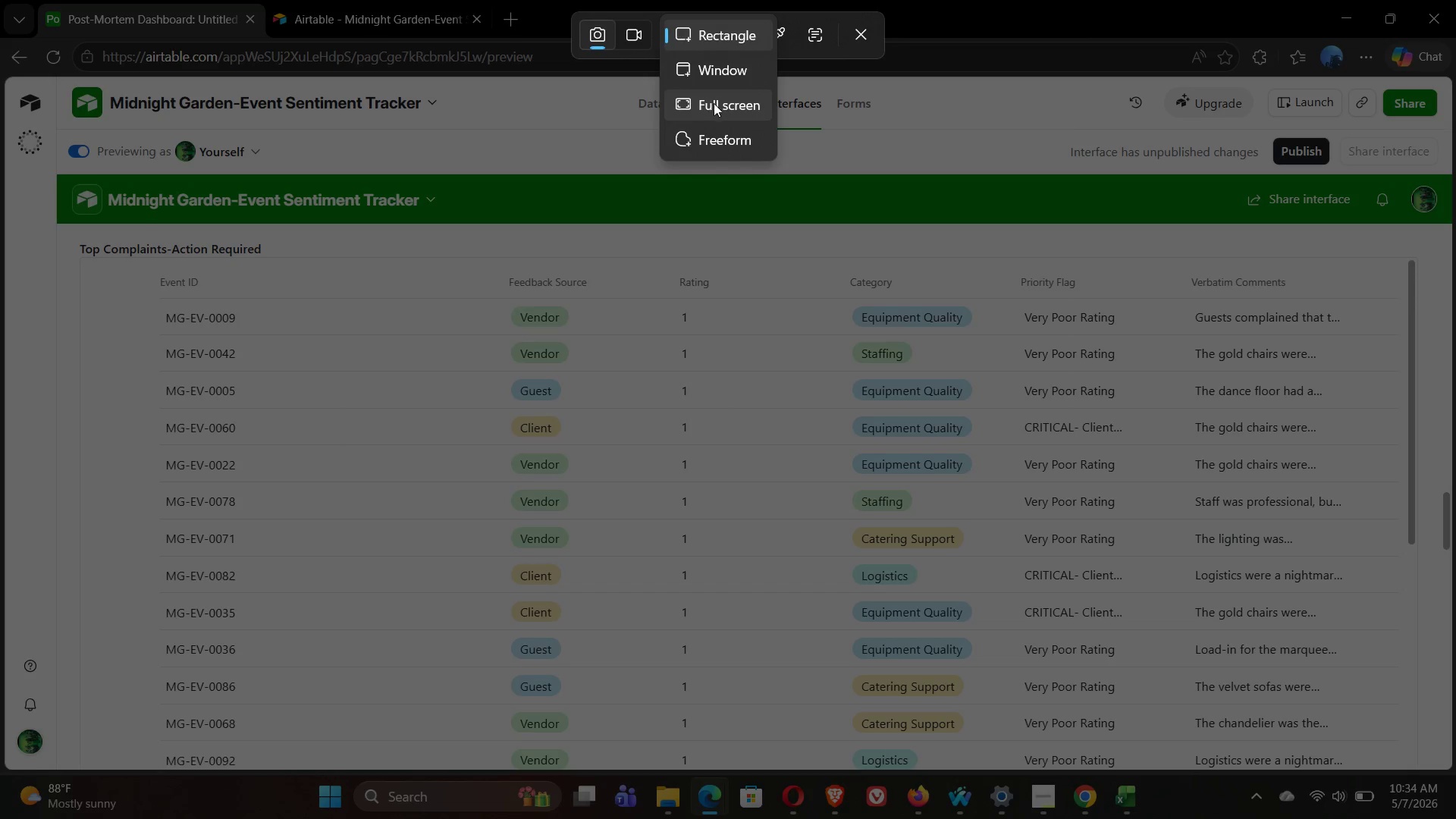 
left_click([714, 103])
 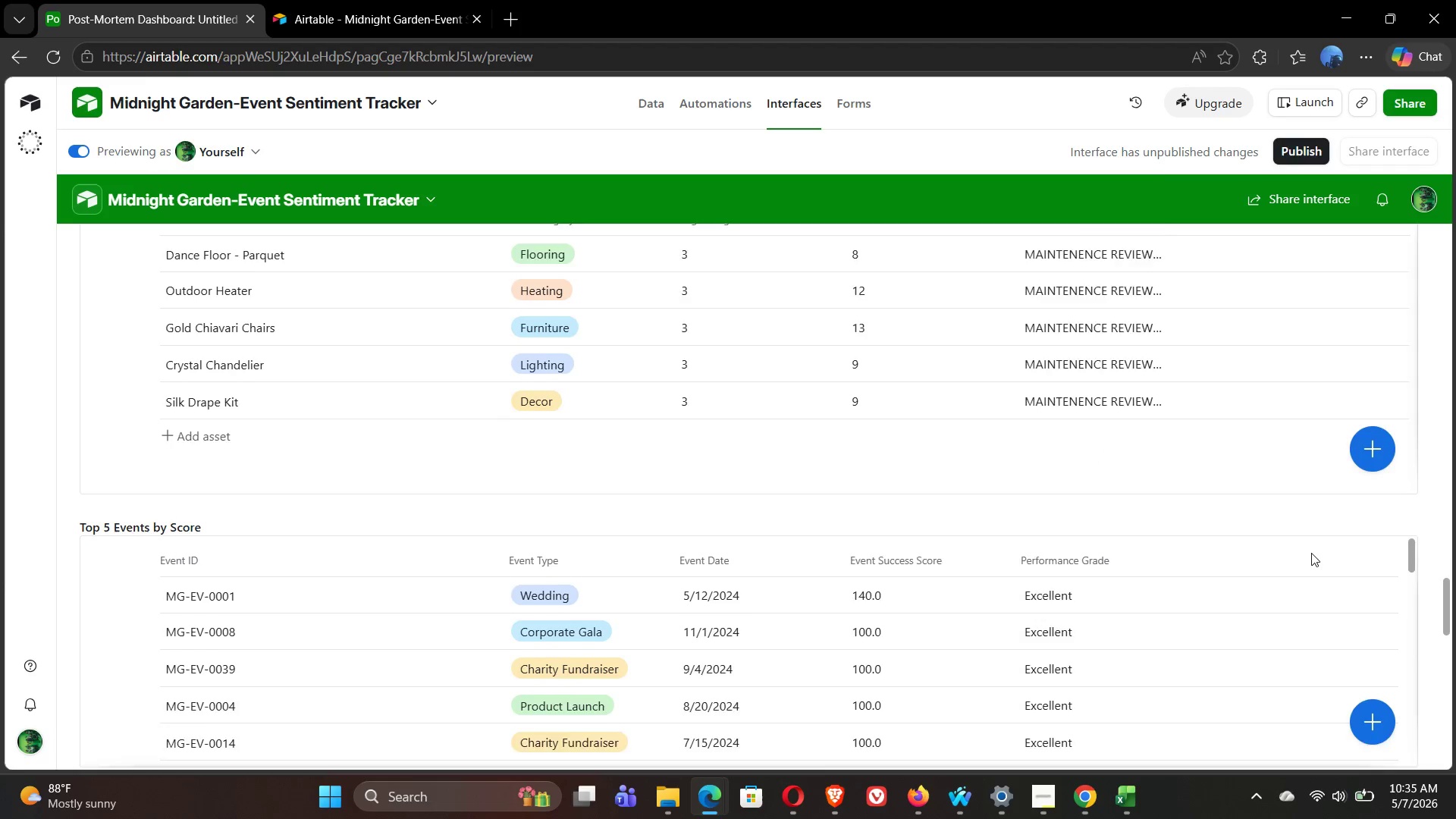 
wait(37.22)
 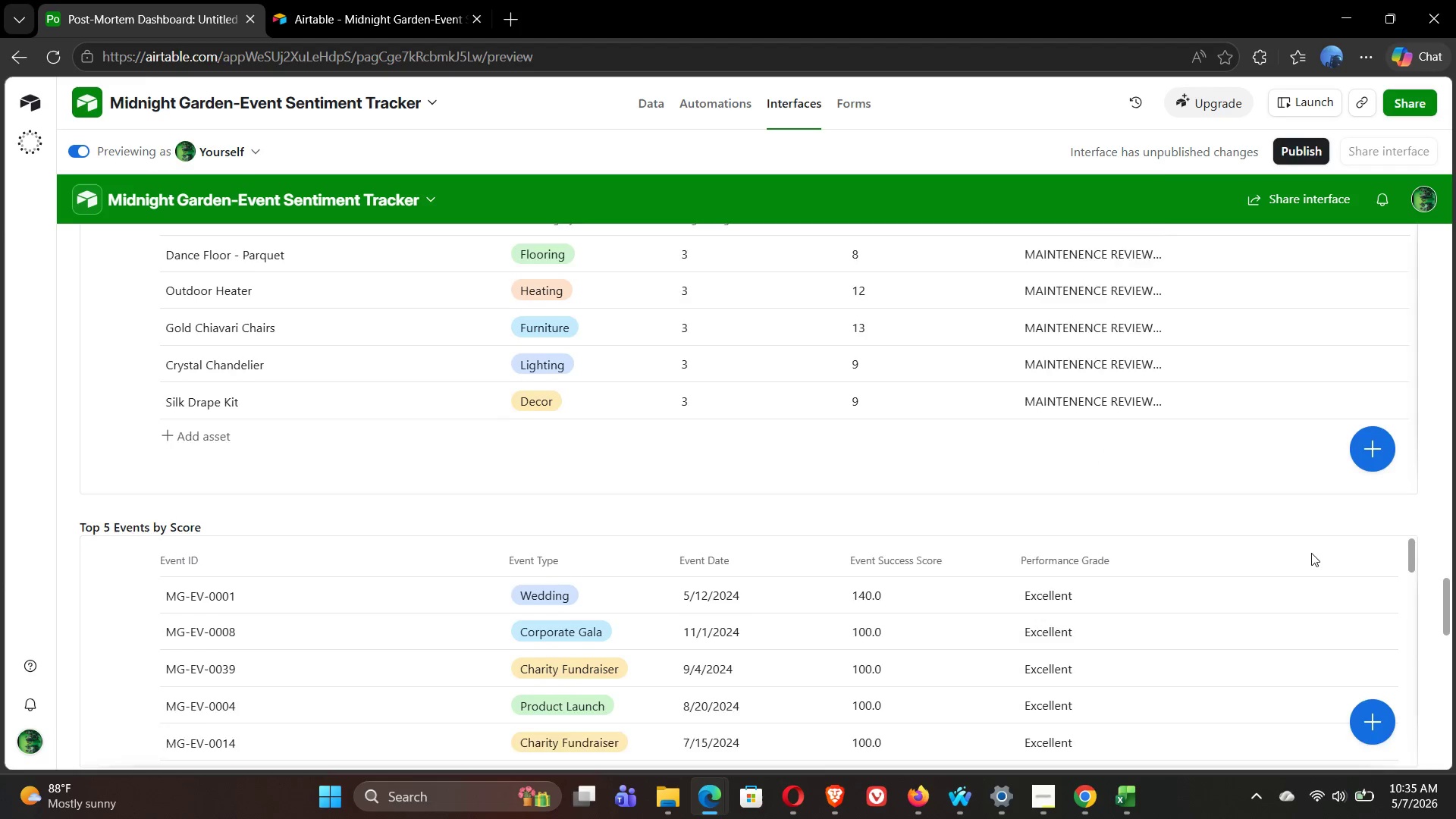 
left_click([954, 519])
 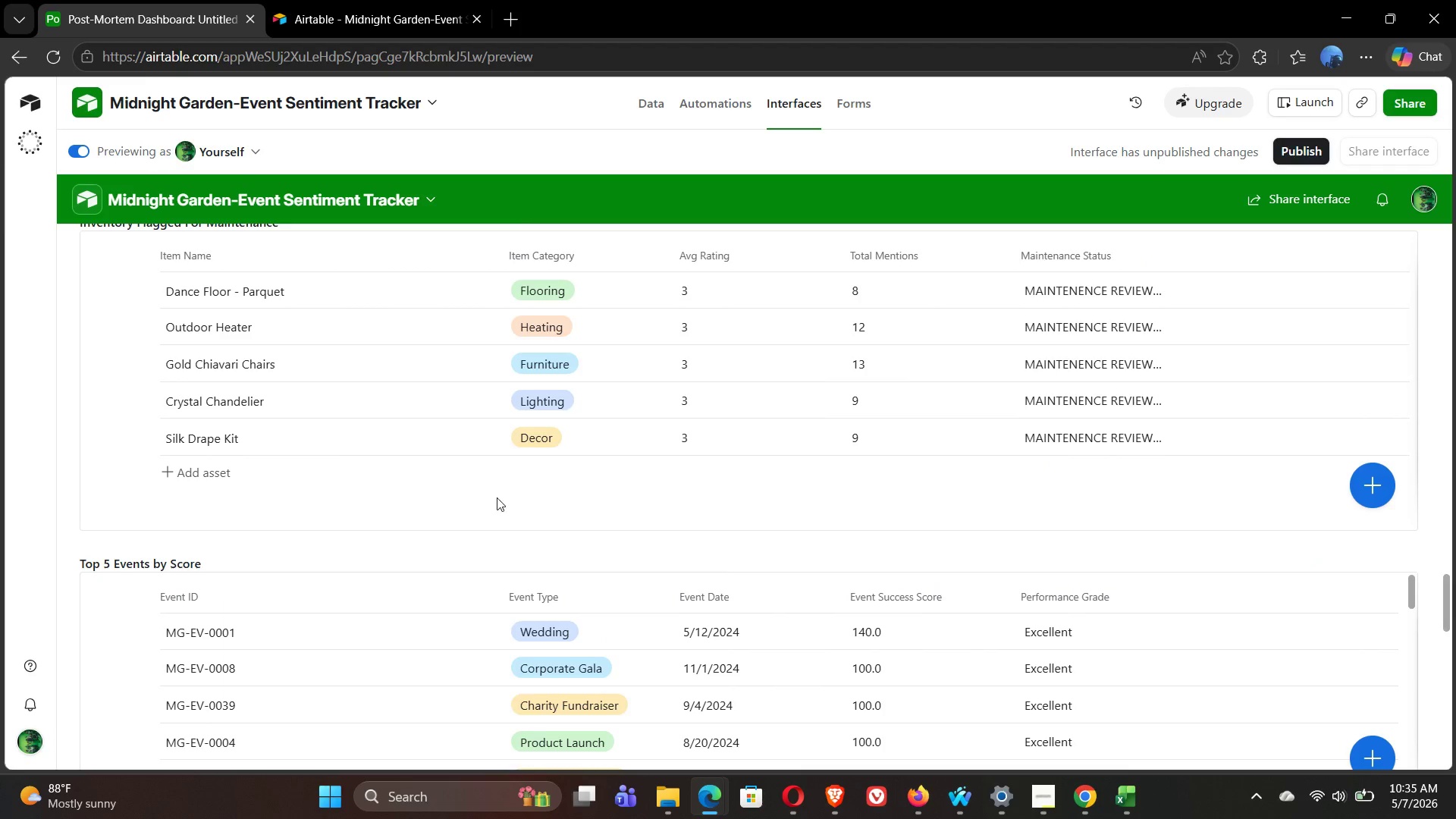 
left_click([475, 497])
 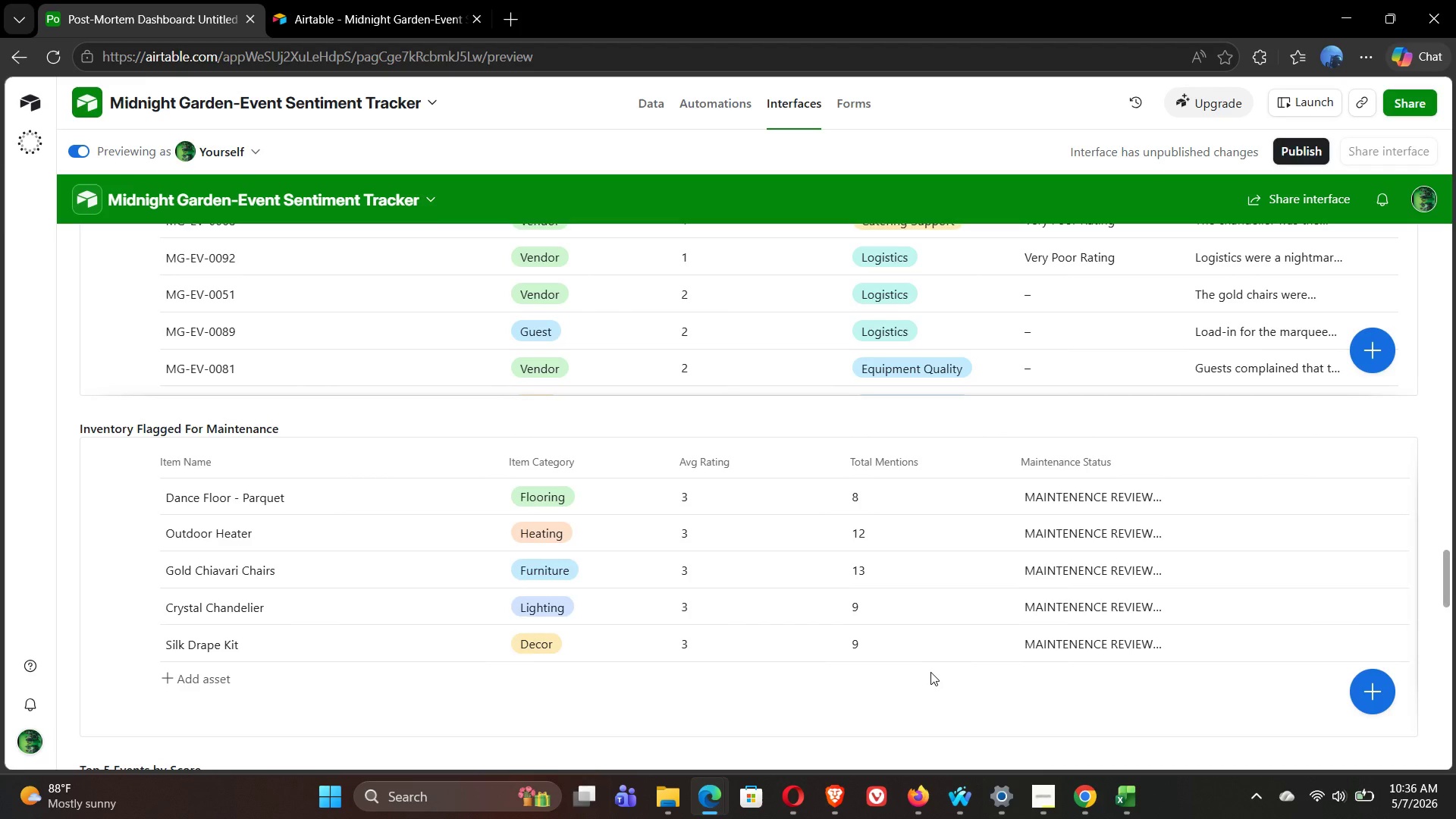 
wait(31.58)
 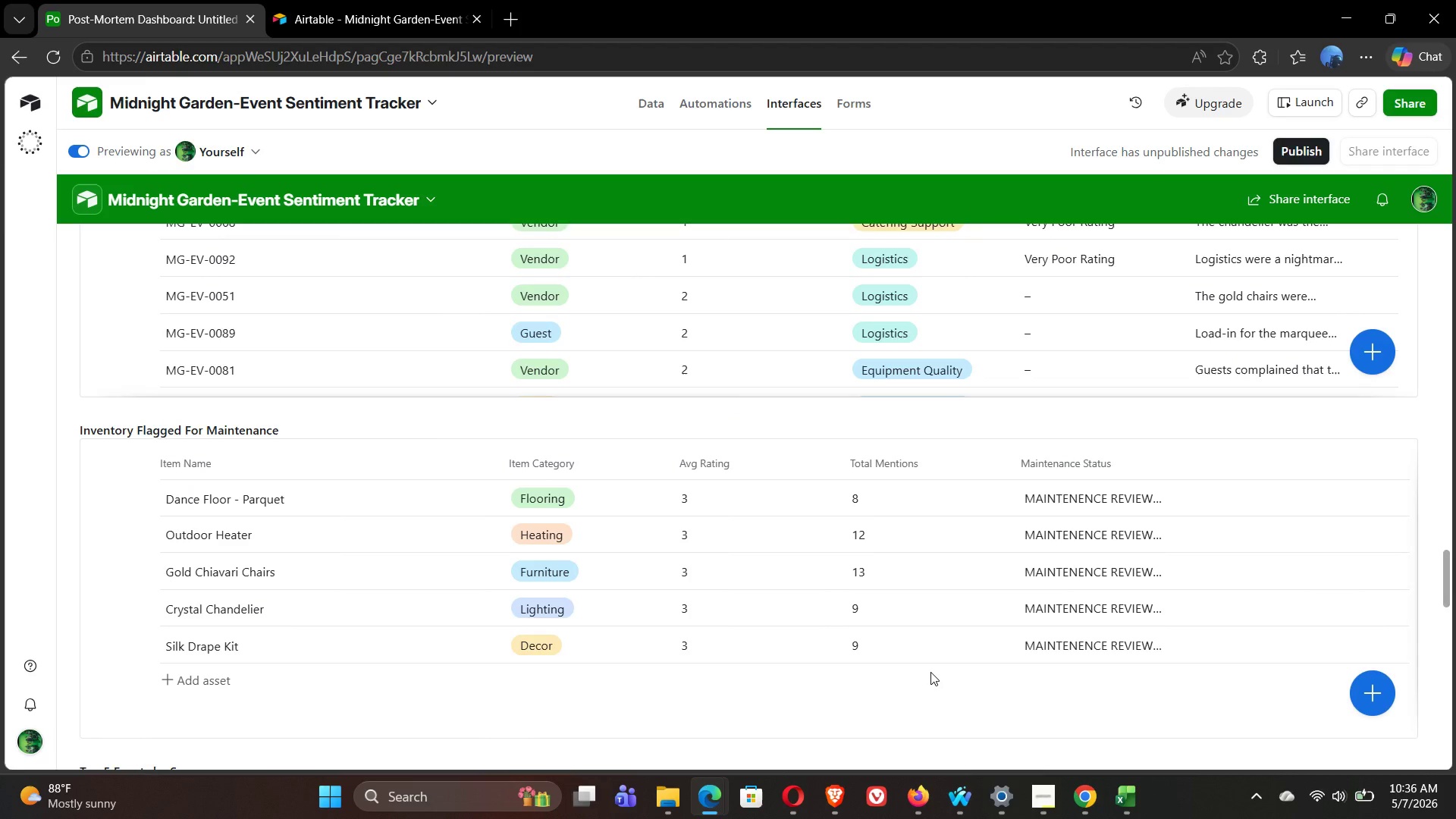 
key(Meta+Shift+S)
 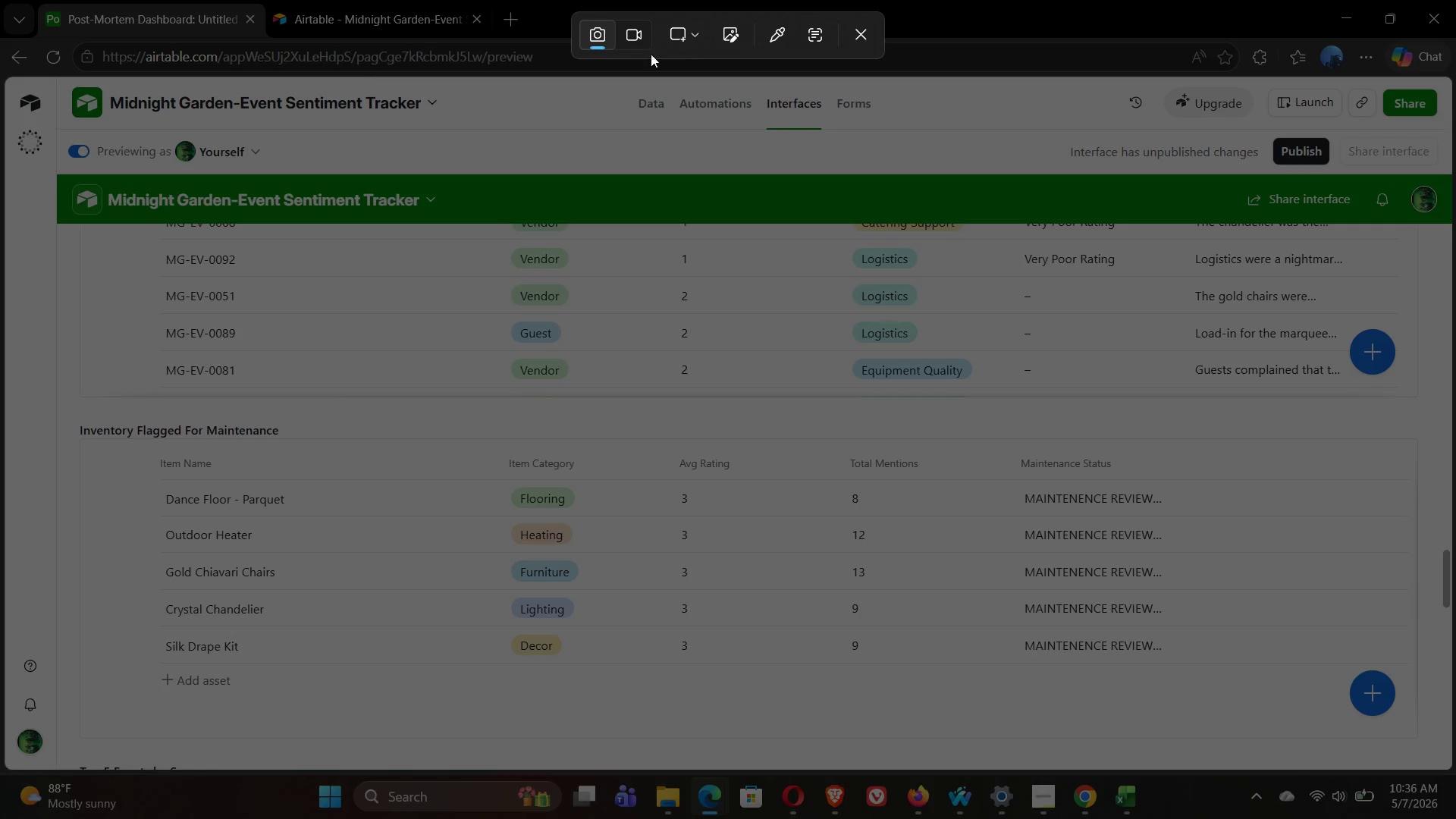 
left_click([681, 39])
 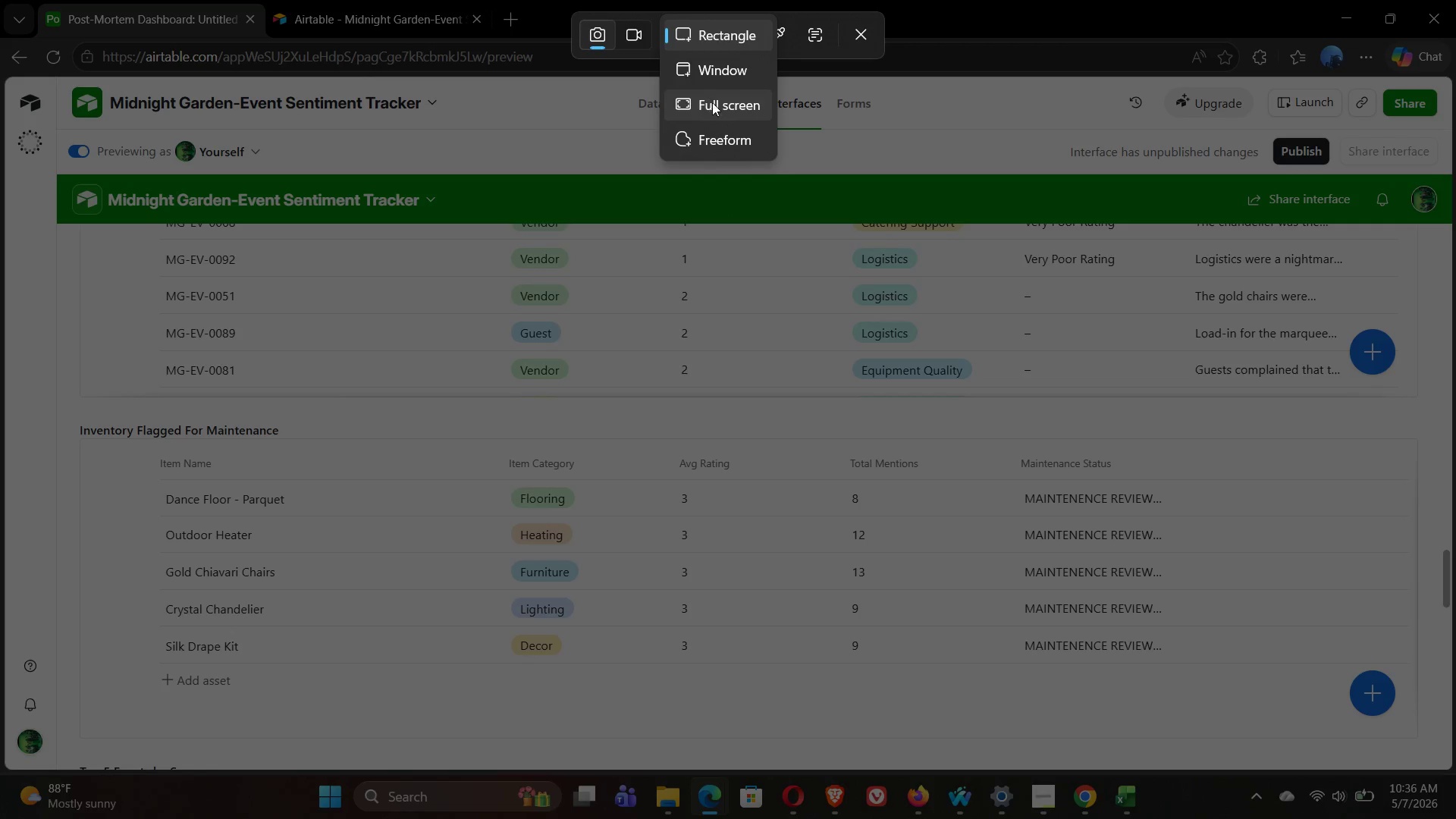 
left_click([715, 108])
 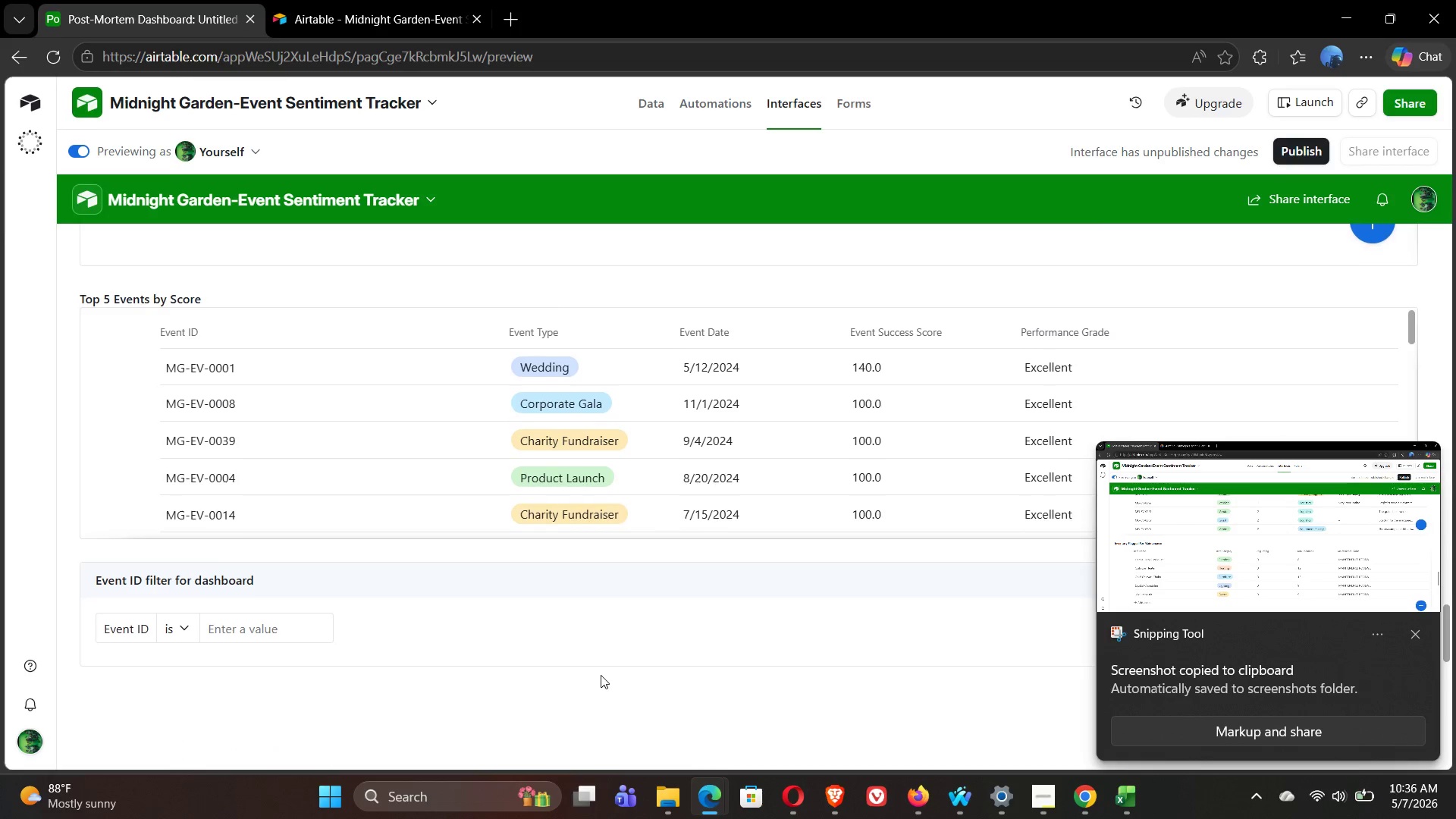 
wait(11.95)
 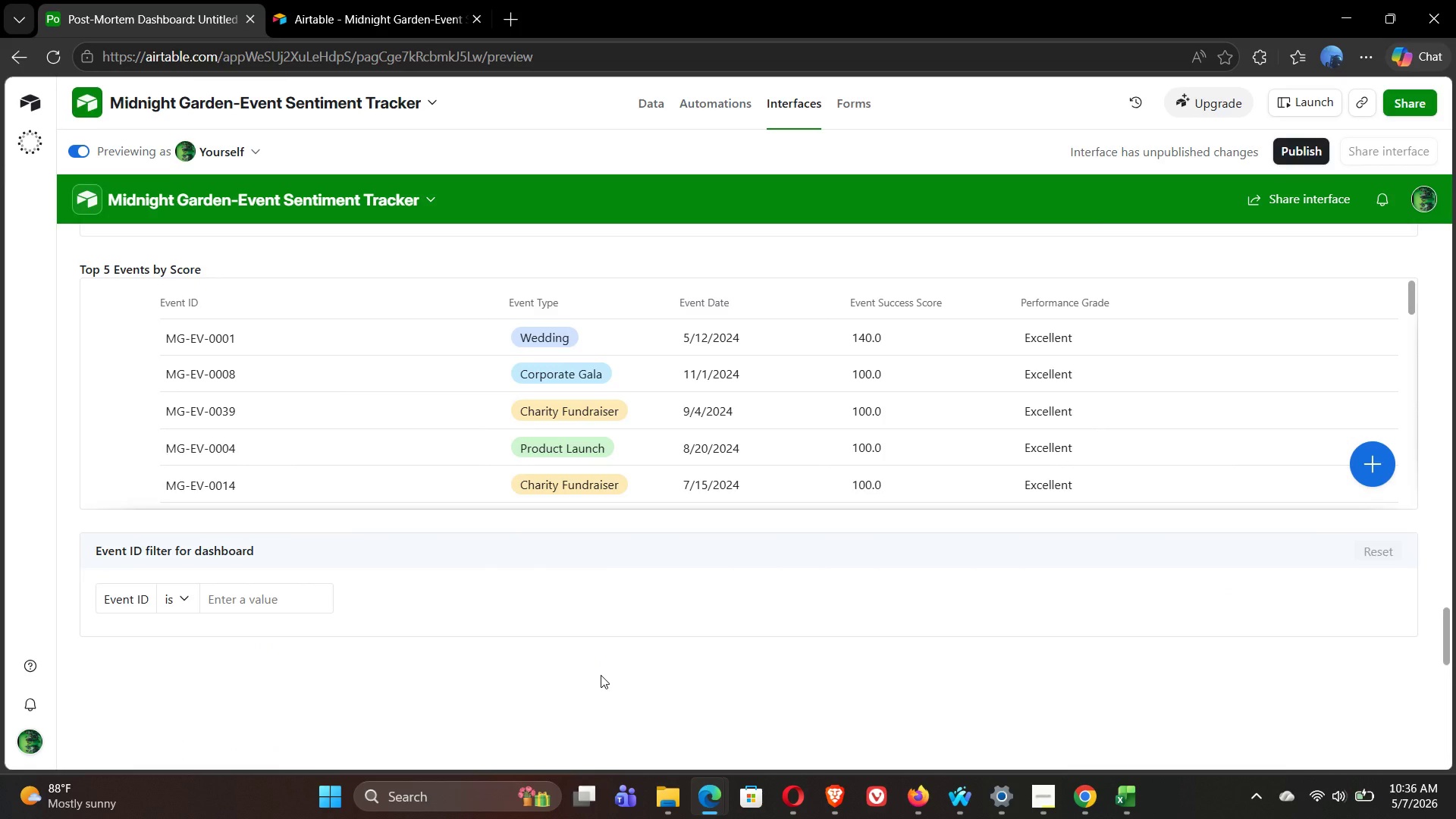 
key(Meta+Shift+S)
 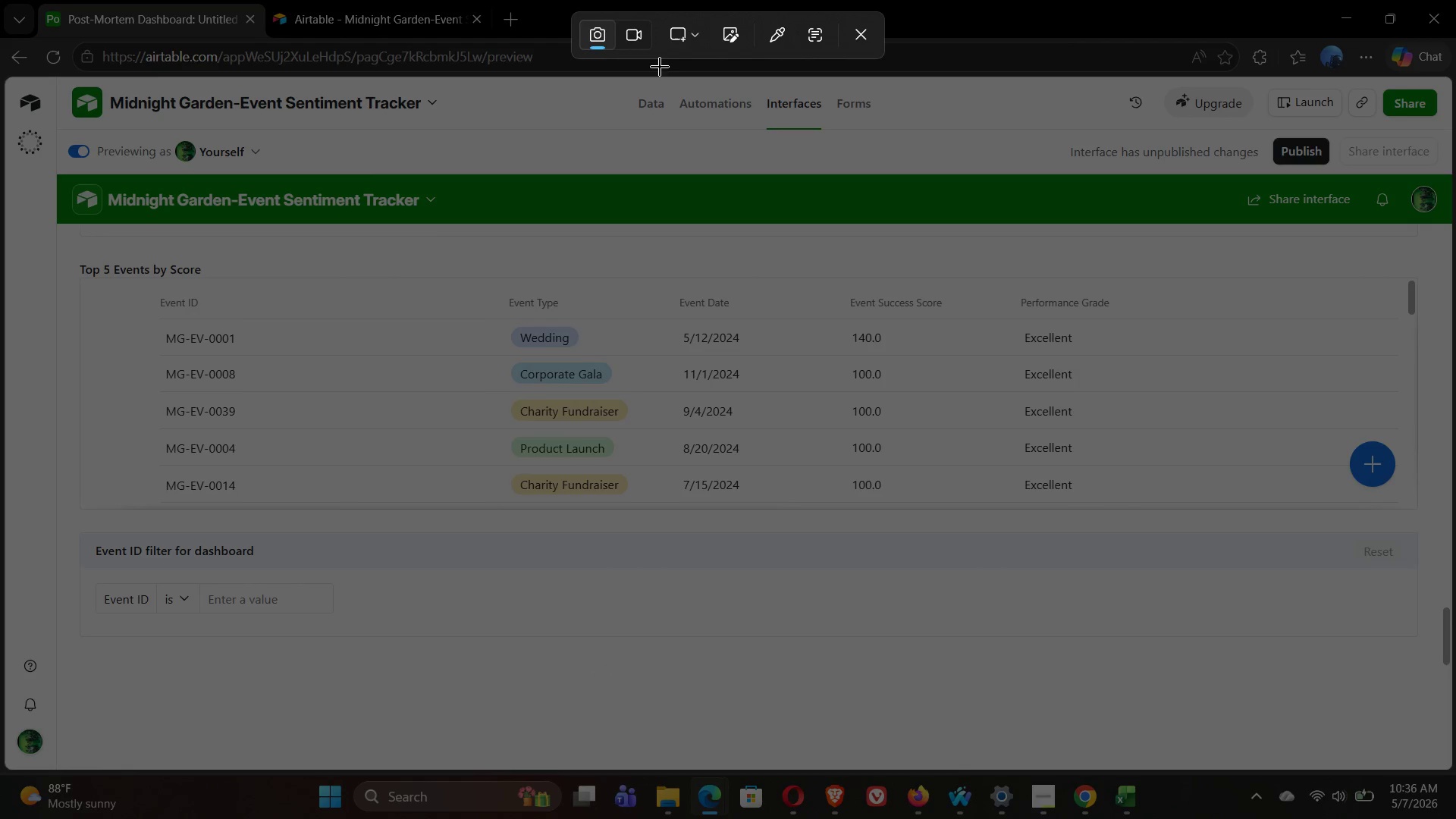 
left_click([680, 39])
 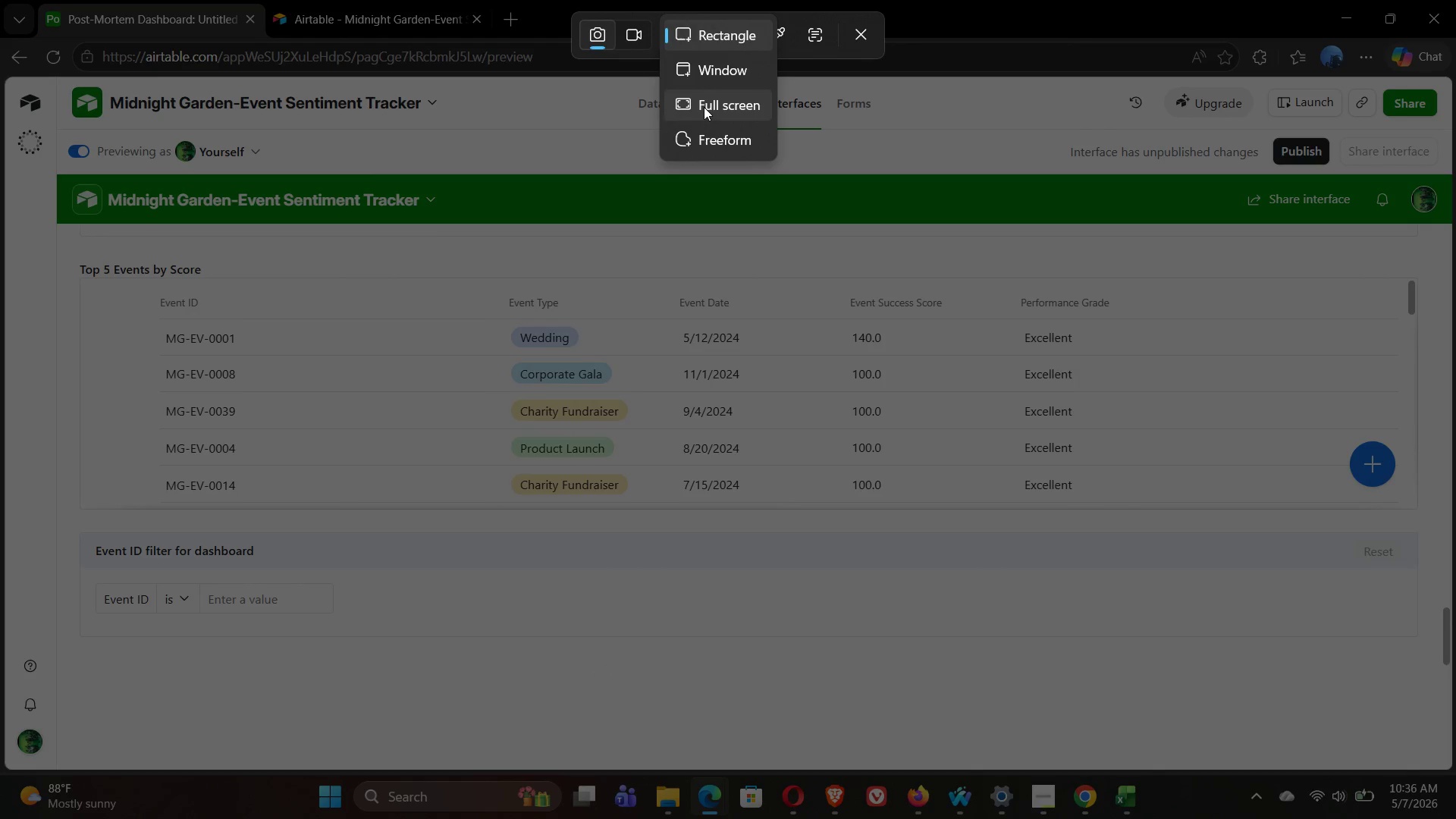 
left_click([704, 107])
 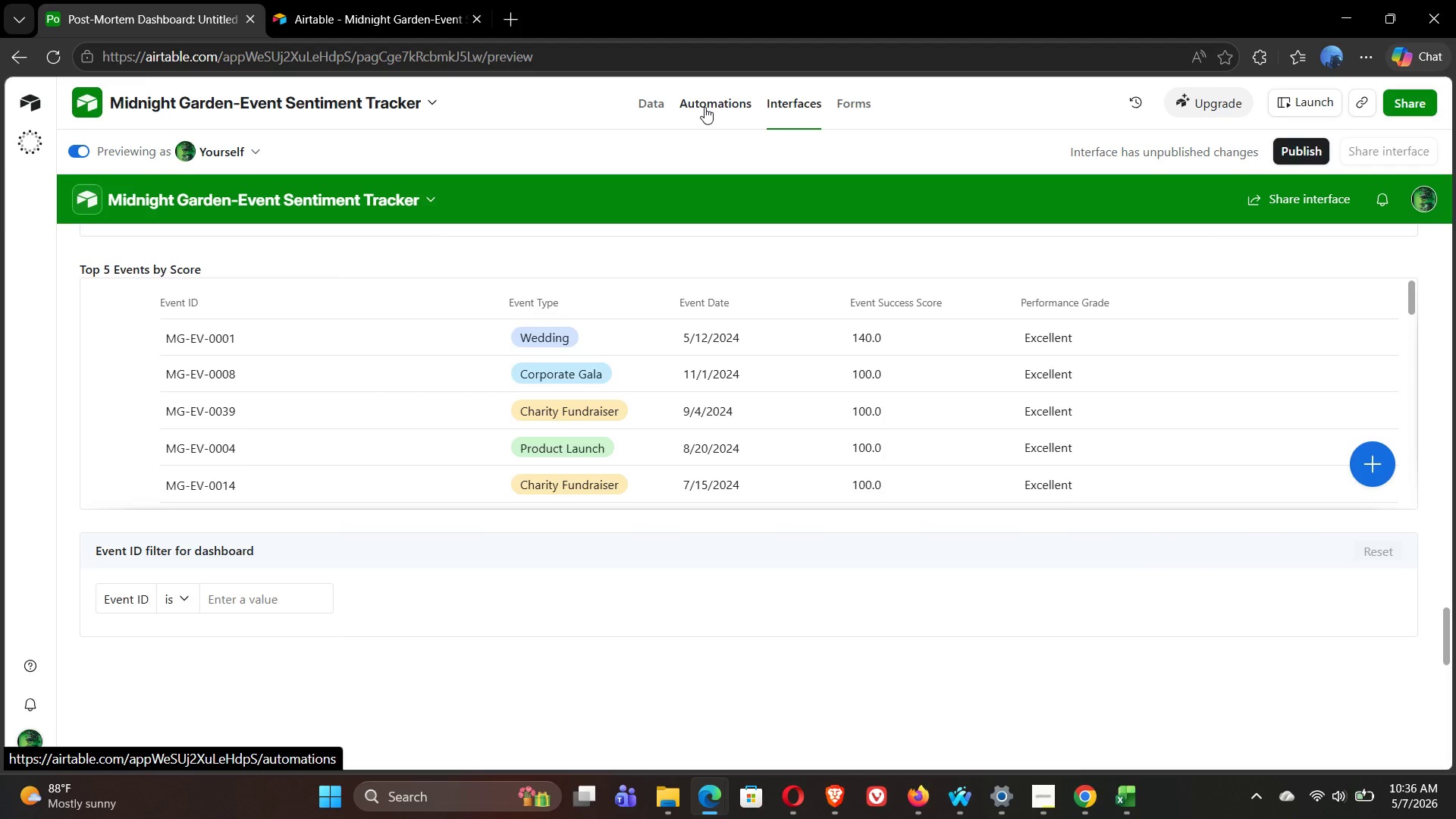 
wait(16.64)
 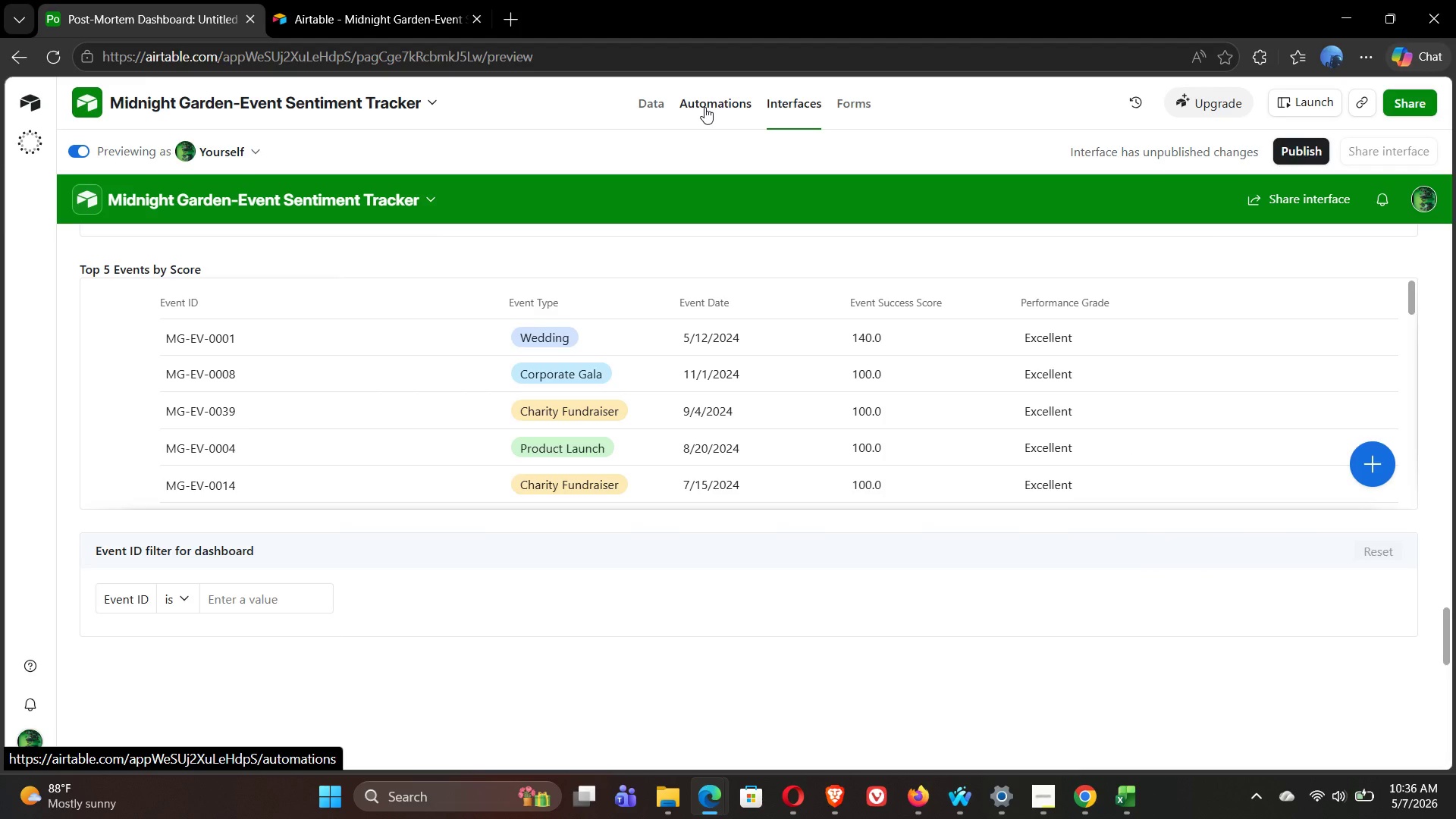 
left_click([1046, 803])